 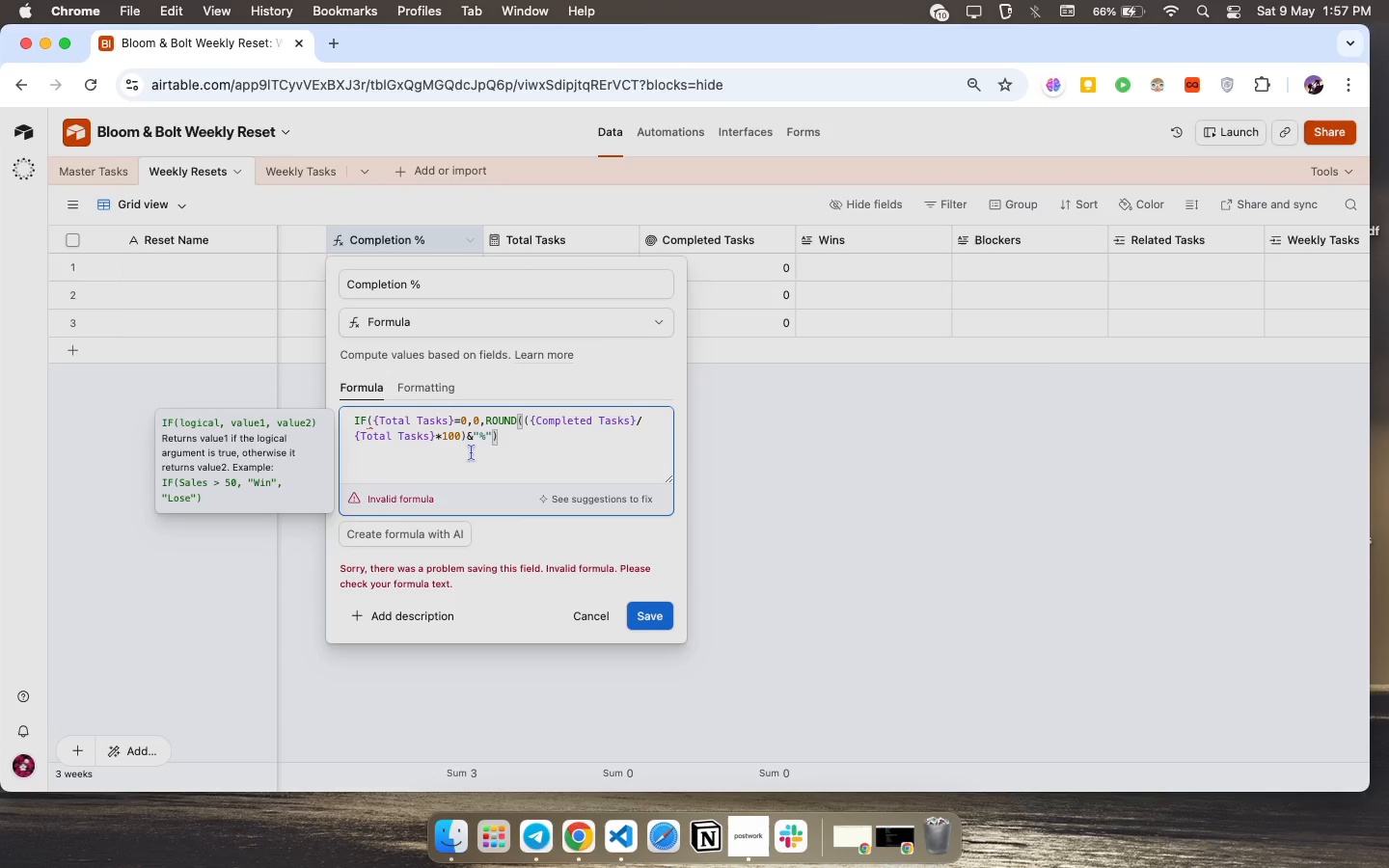 
key(ArrowRight)
 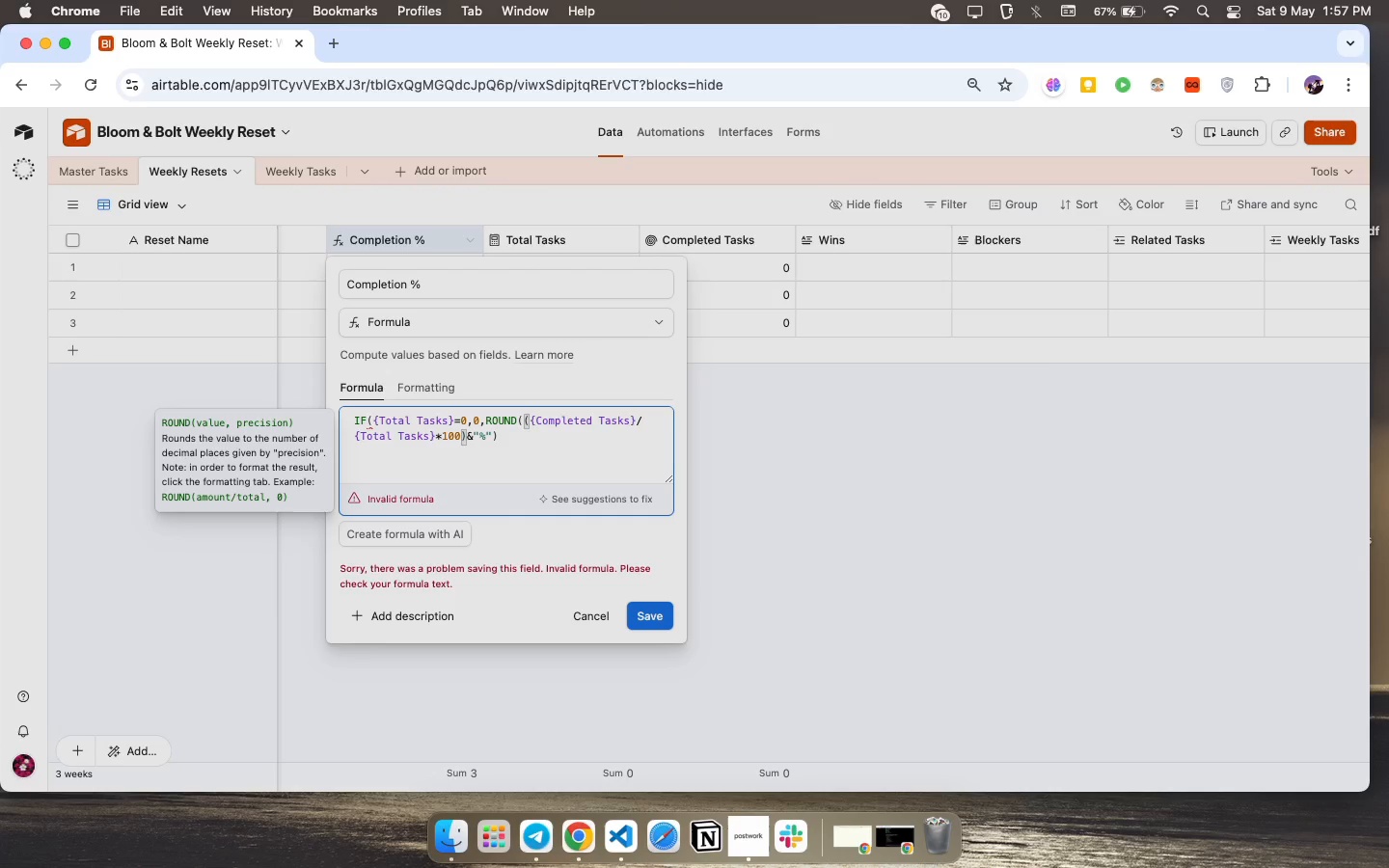 
key(Shift+ShiftLeft)
 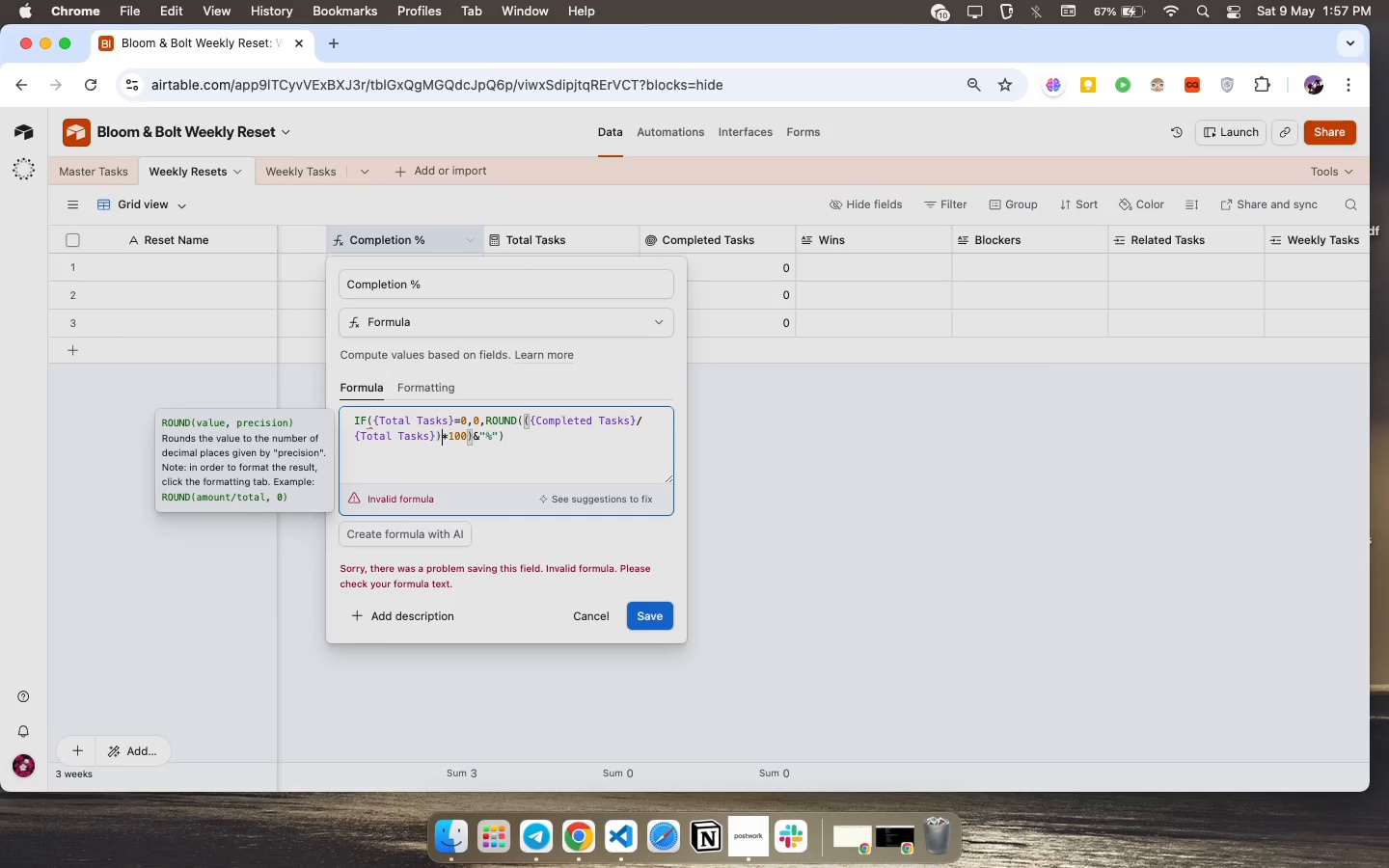 
key(Shift+0)
 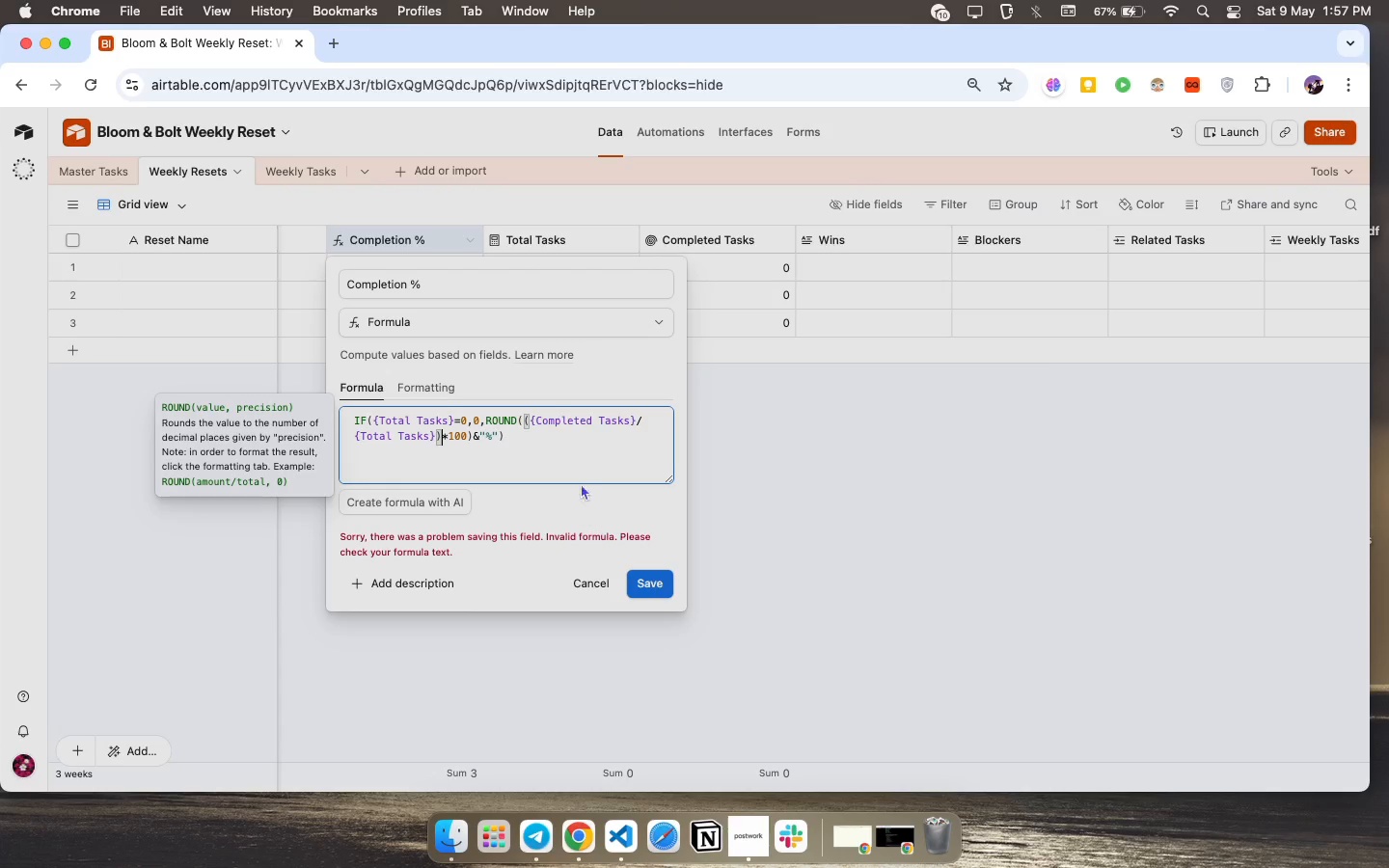 
left_click([642, 589])
 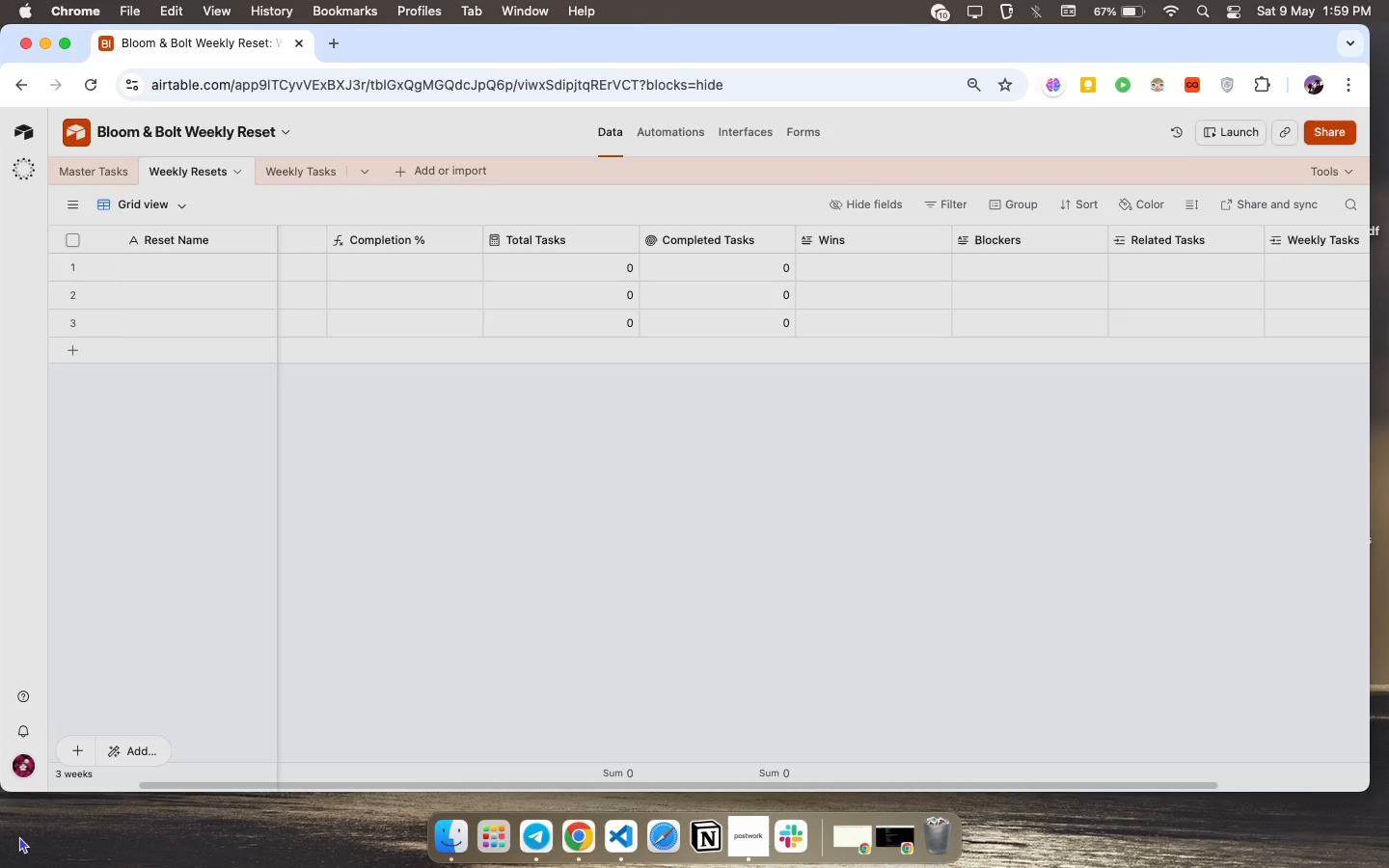 
wait(128.23)
 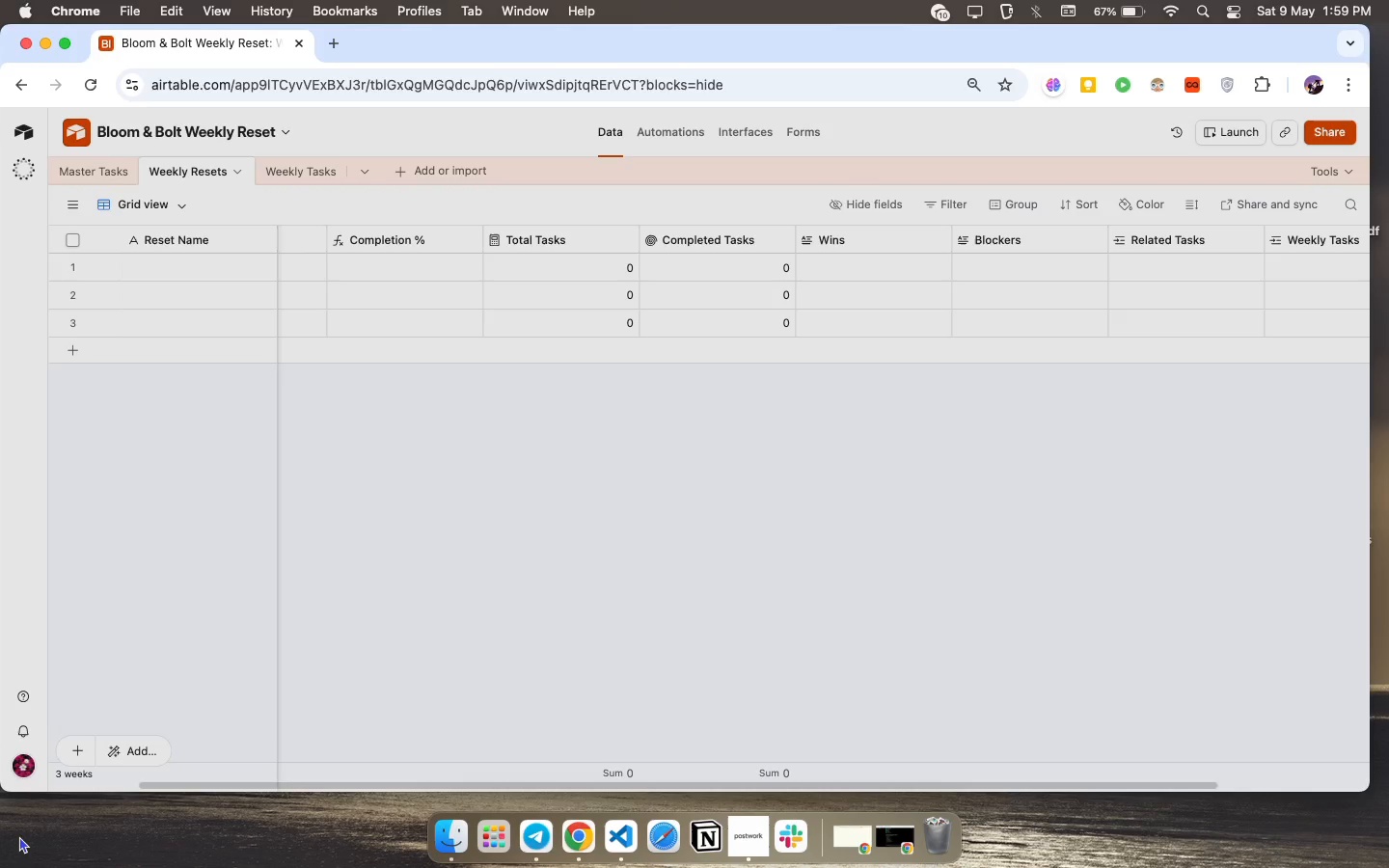 
left_click([195, 265])
 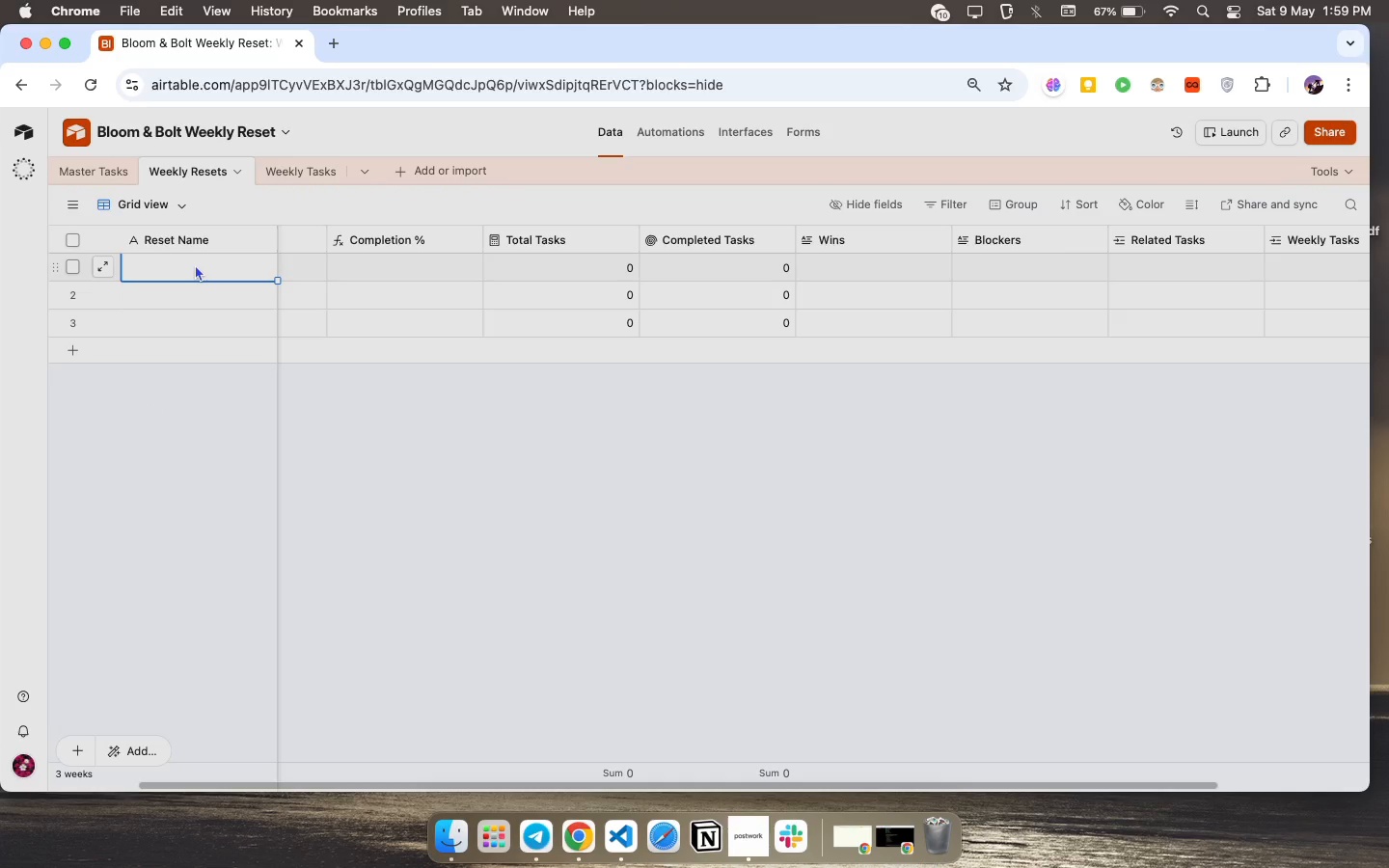 
type(Weekly Reset - May 12)
 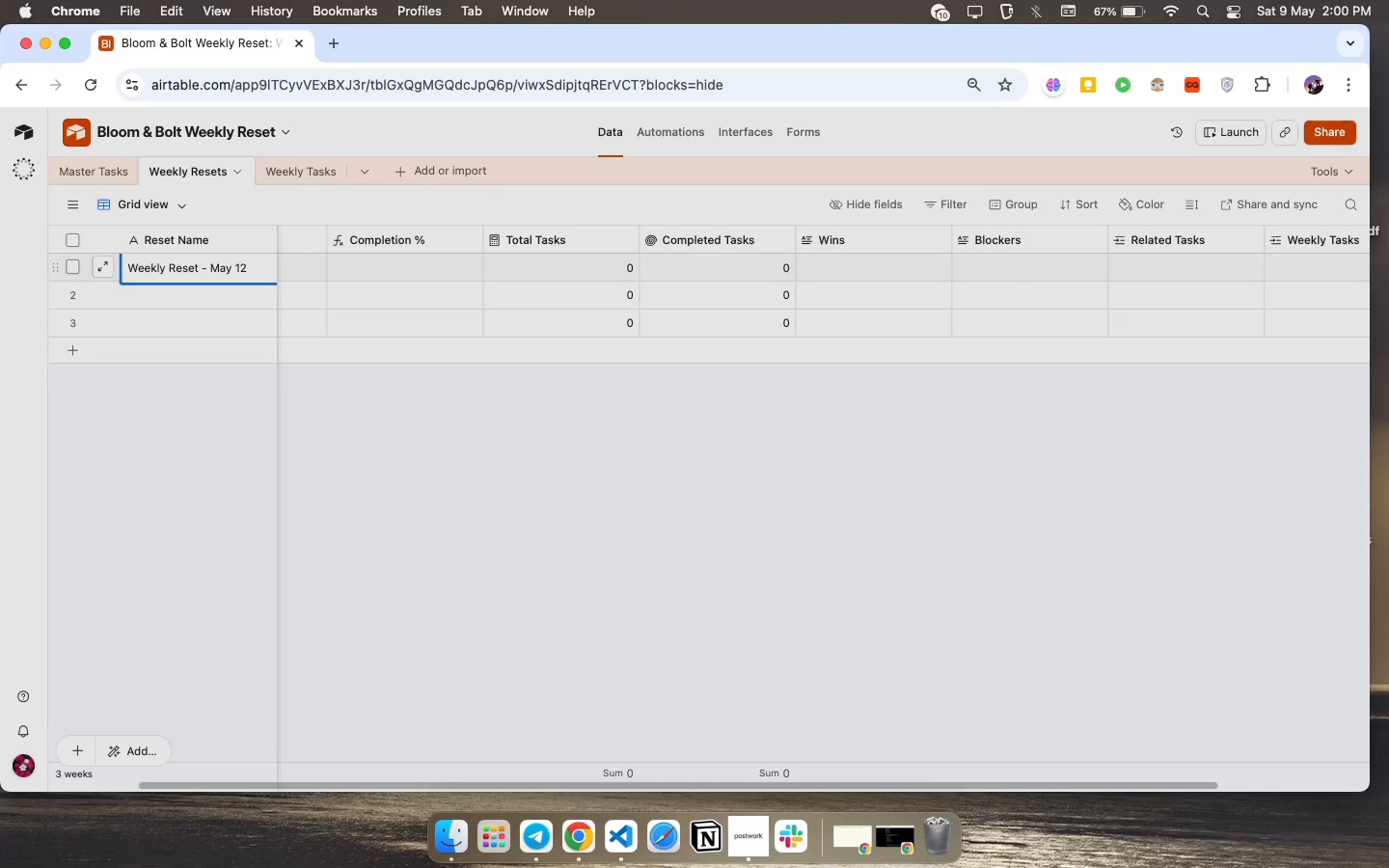 
wait(5.5)
 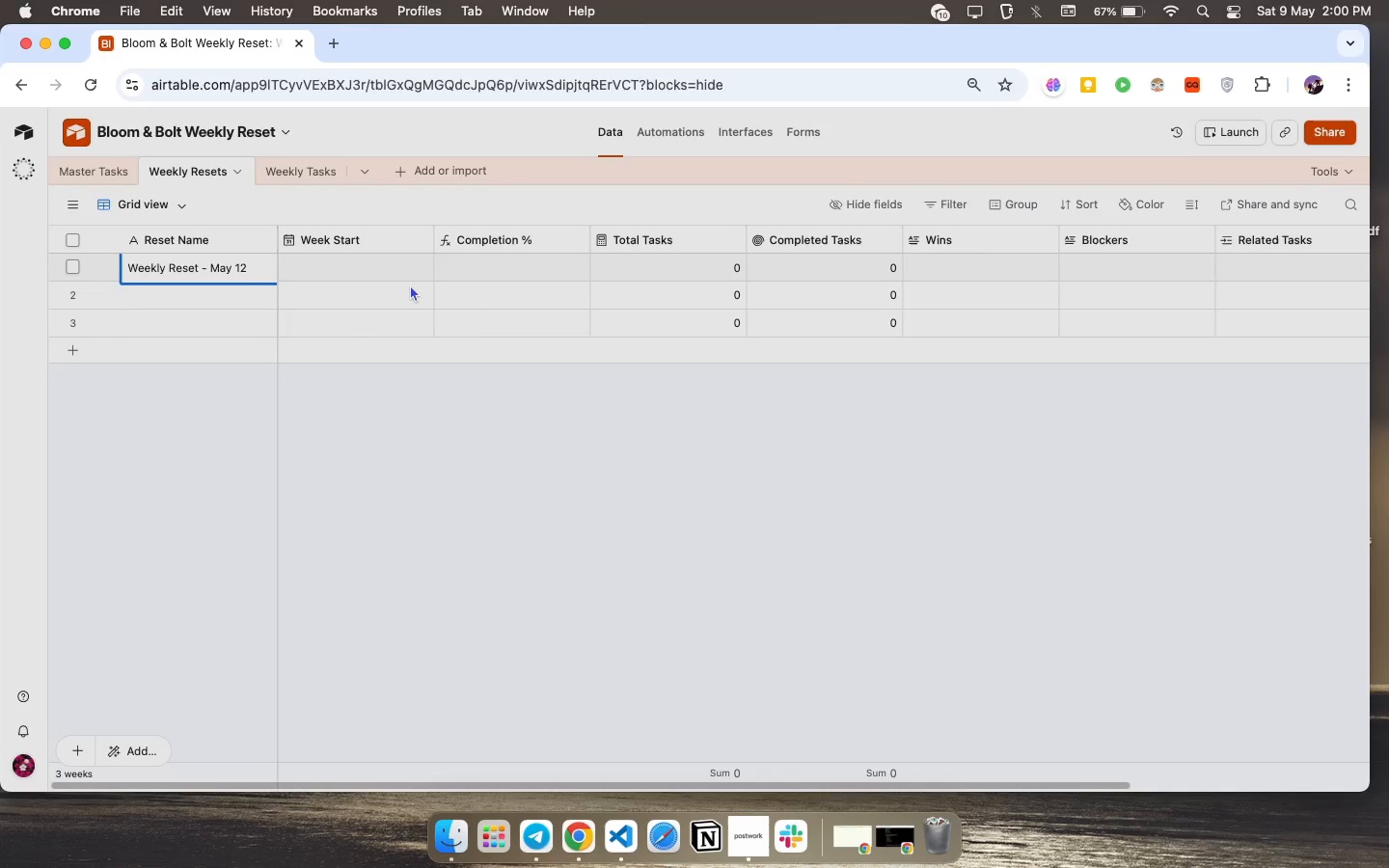 
left_click([395, 271])
 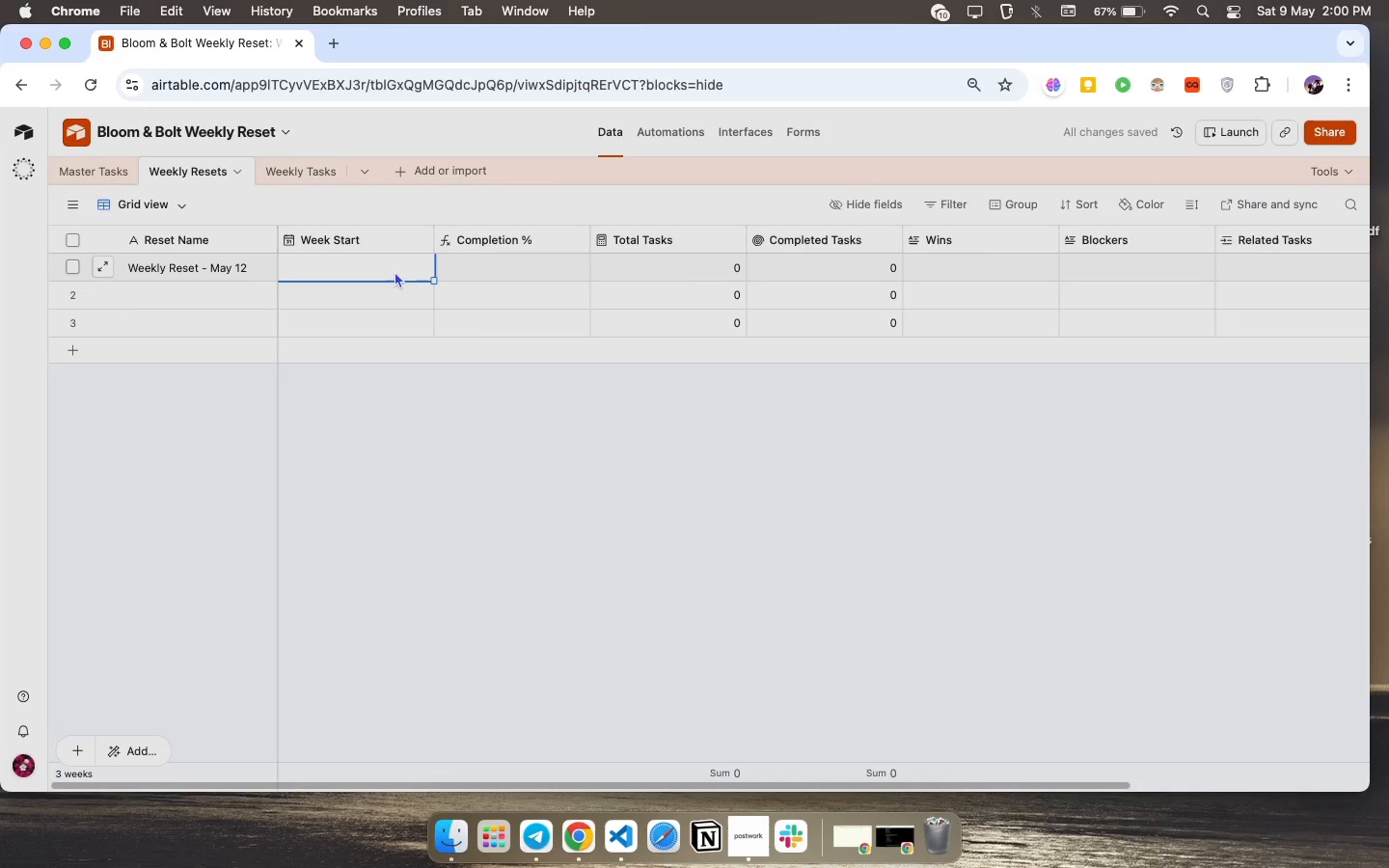 
scroll: coordinate [396, 274], scroll_direction: up, amount: 74.0
 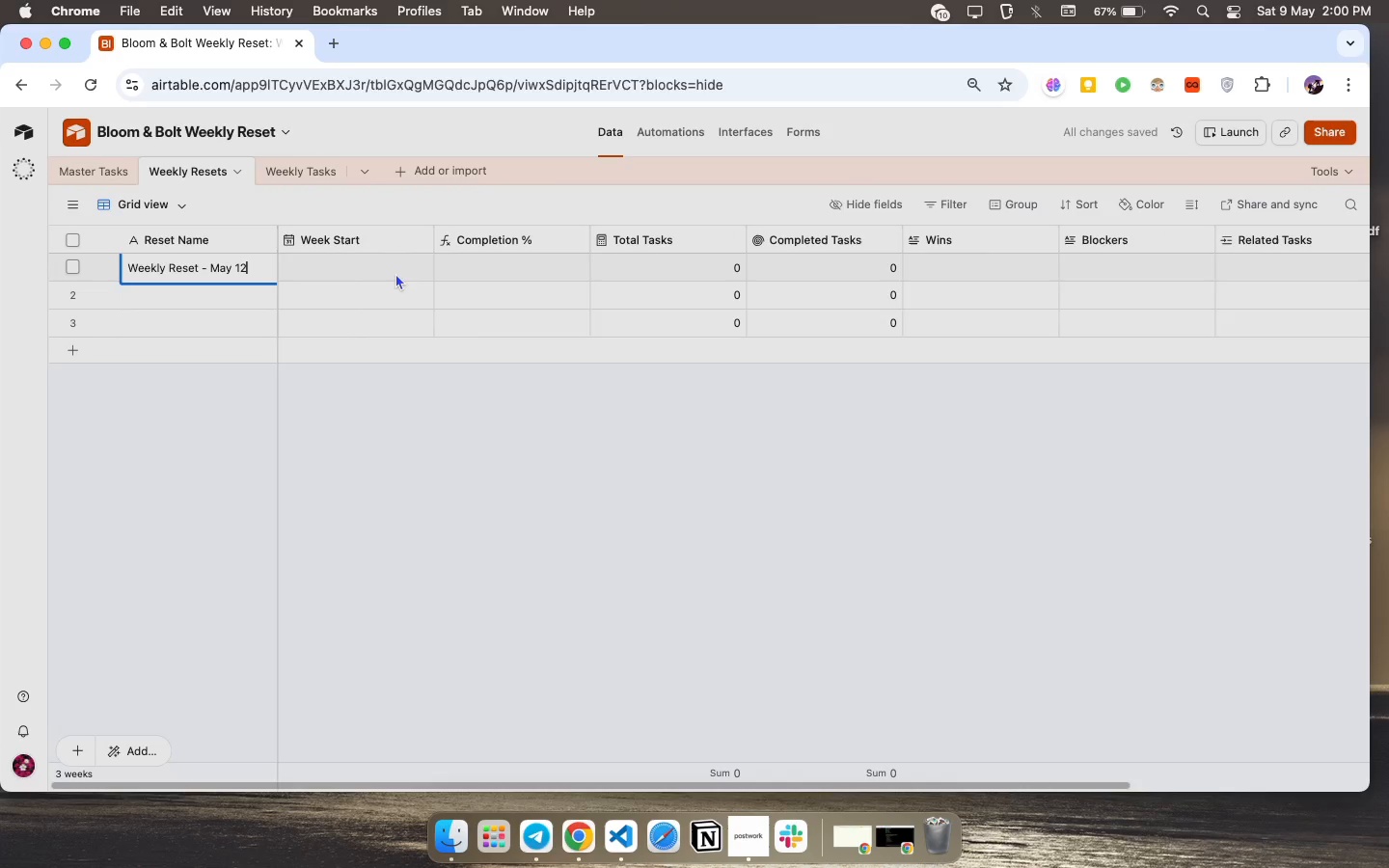 
double_click([395, 271])
 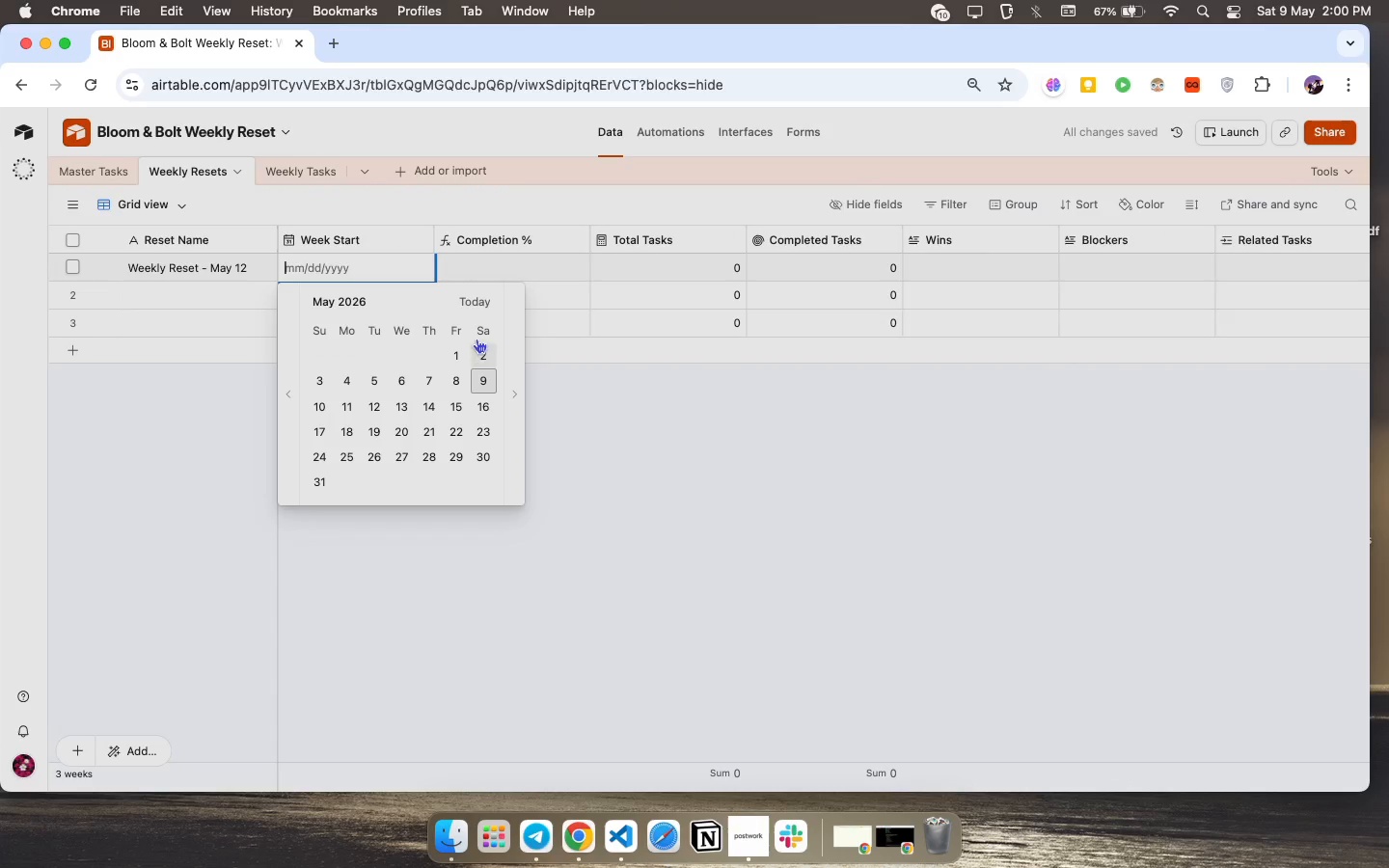 
left_click([472, 299])
 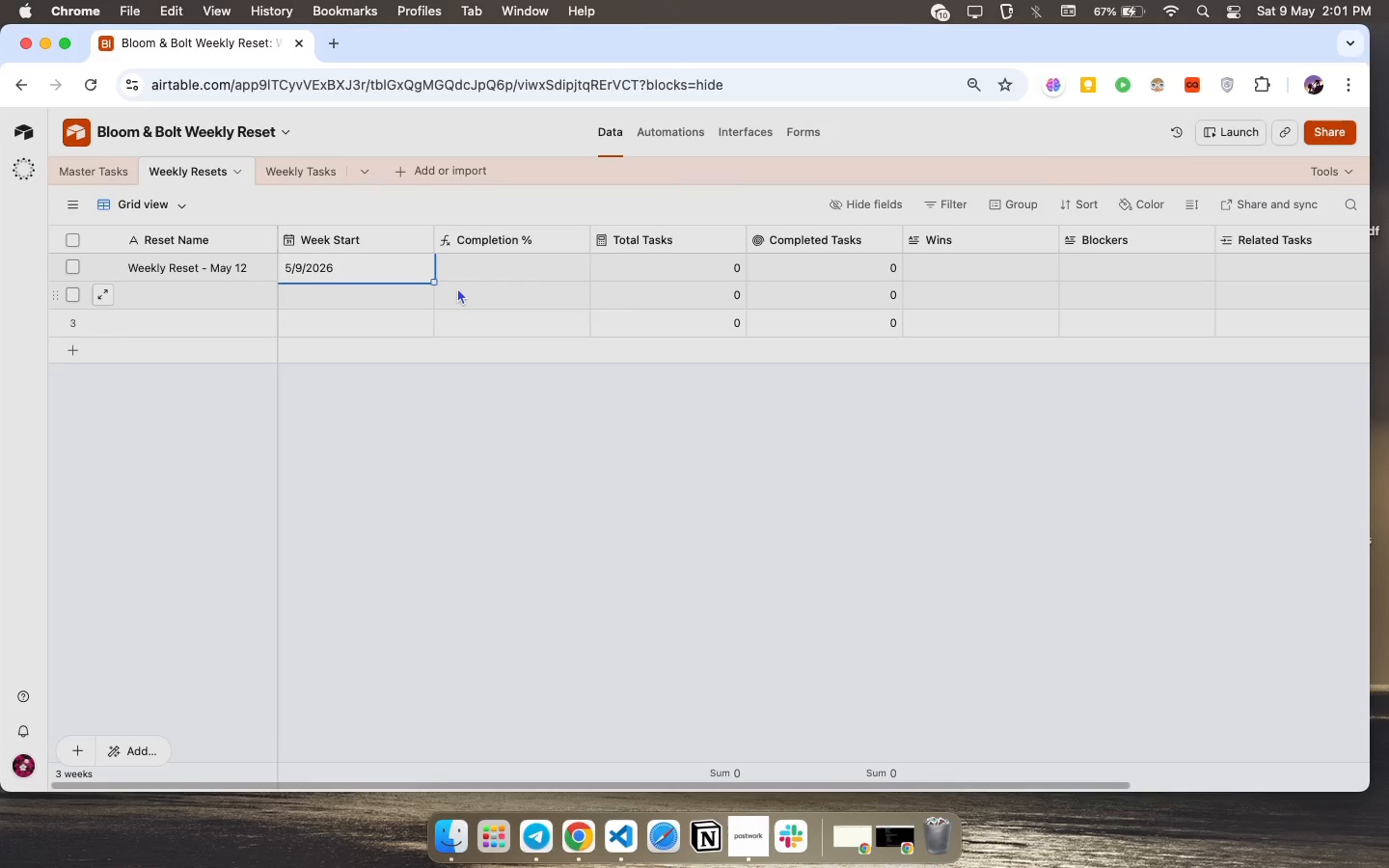 
wait(70.86)
 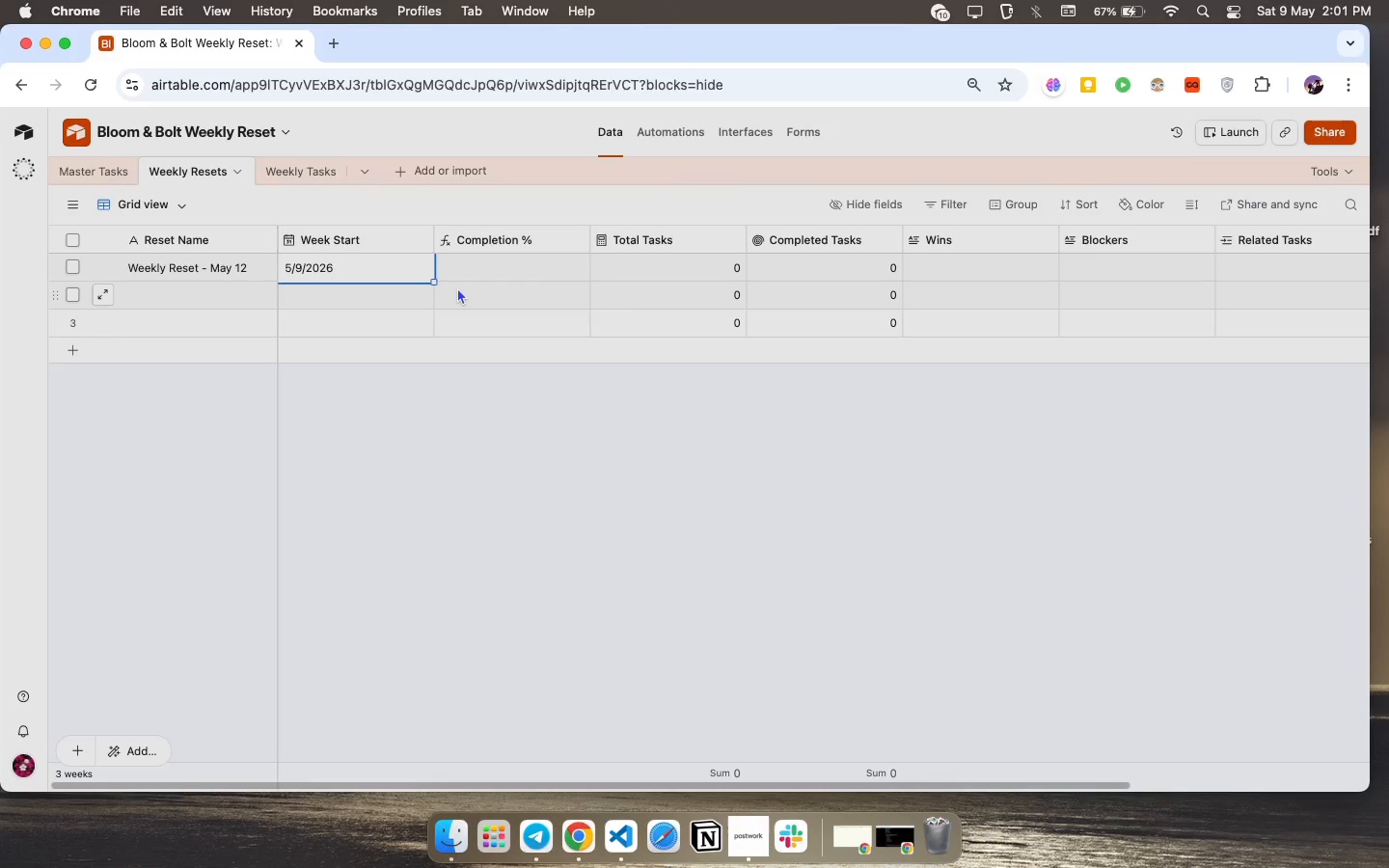 
left_click([96, 174])
 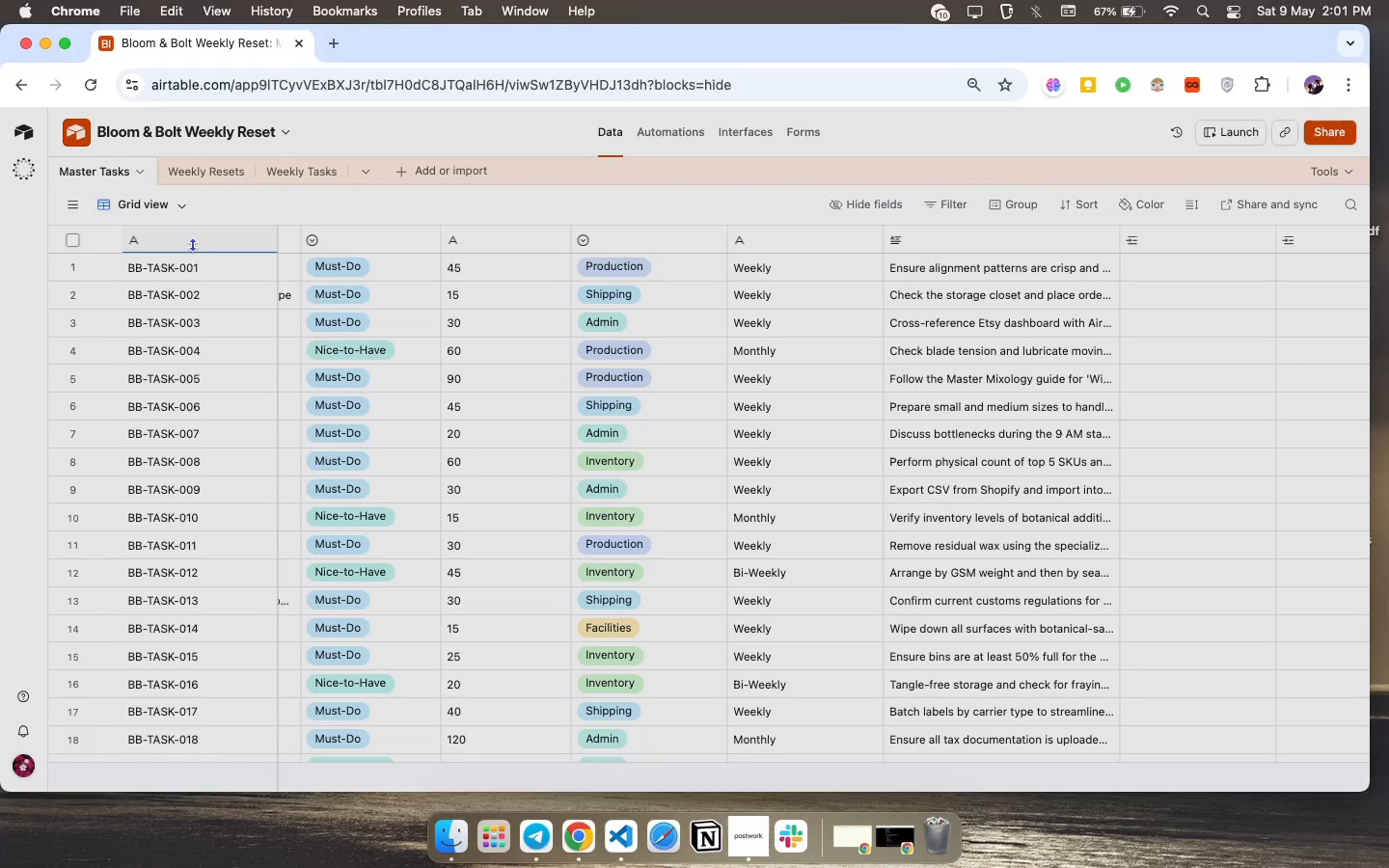 
left_click([71, 237])
 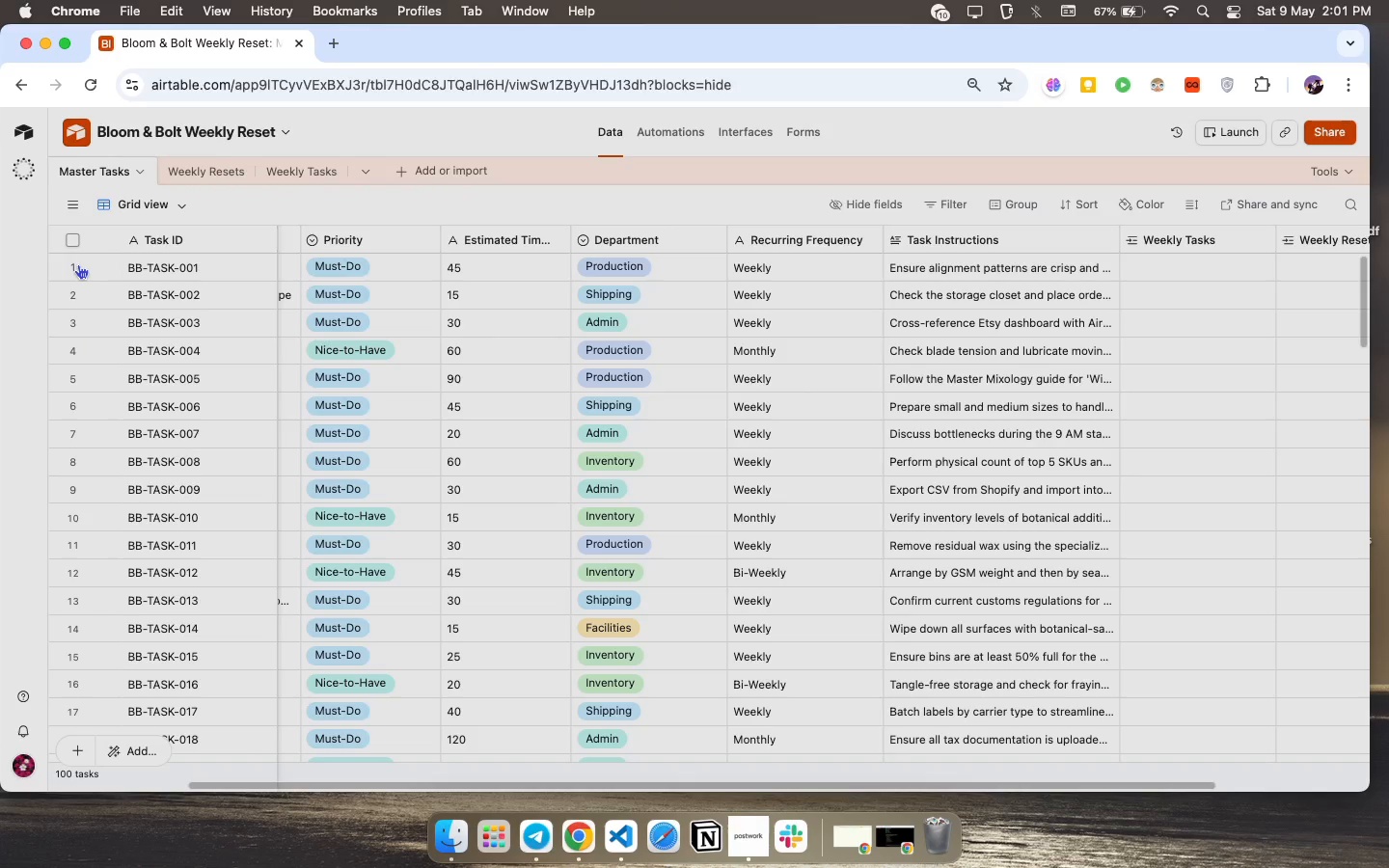 
mouse_move([101, 274])
 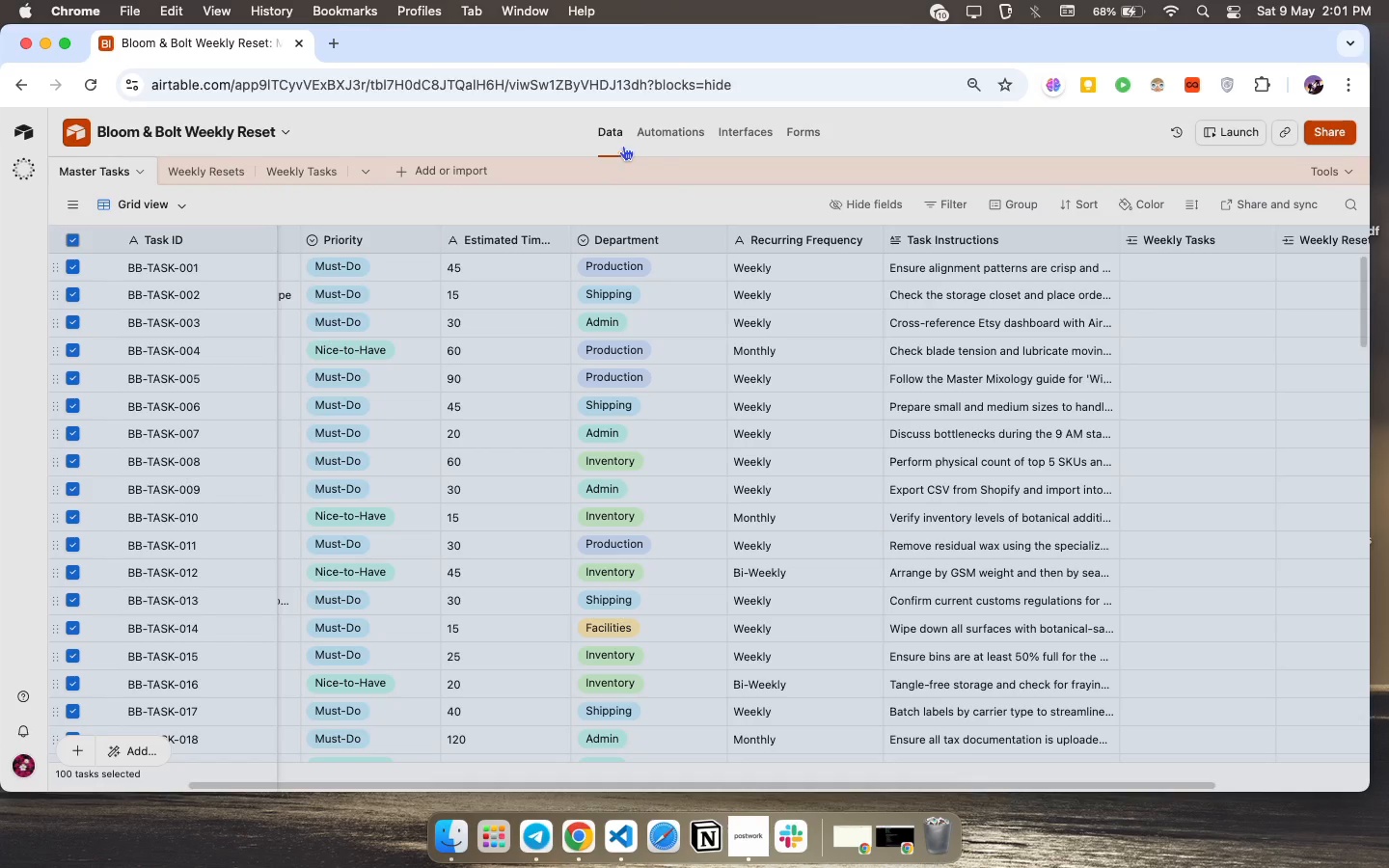 
left_click([646, 139])
 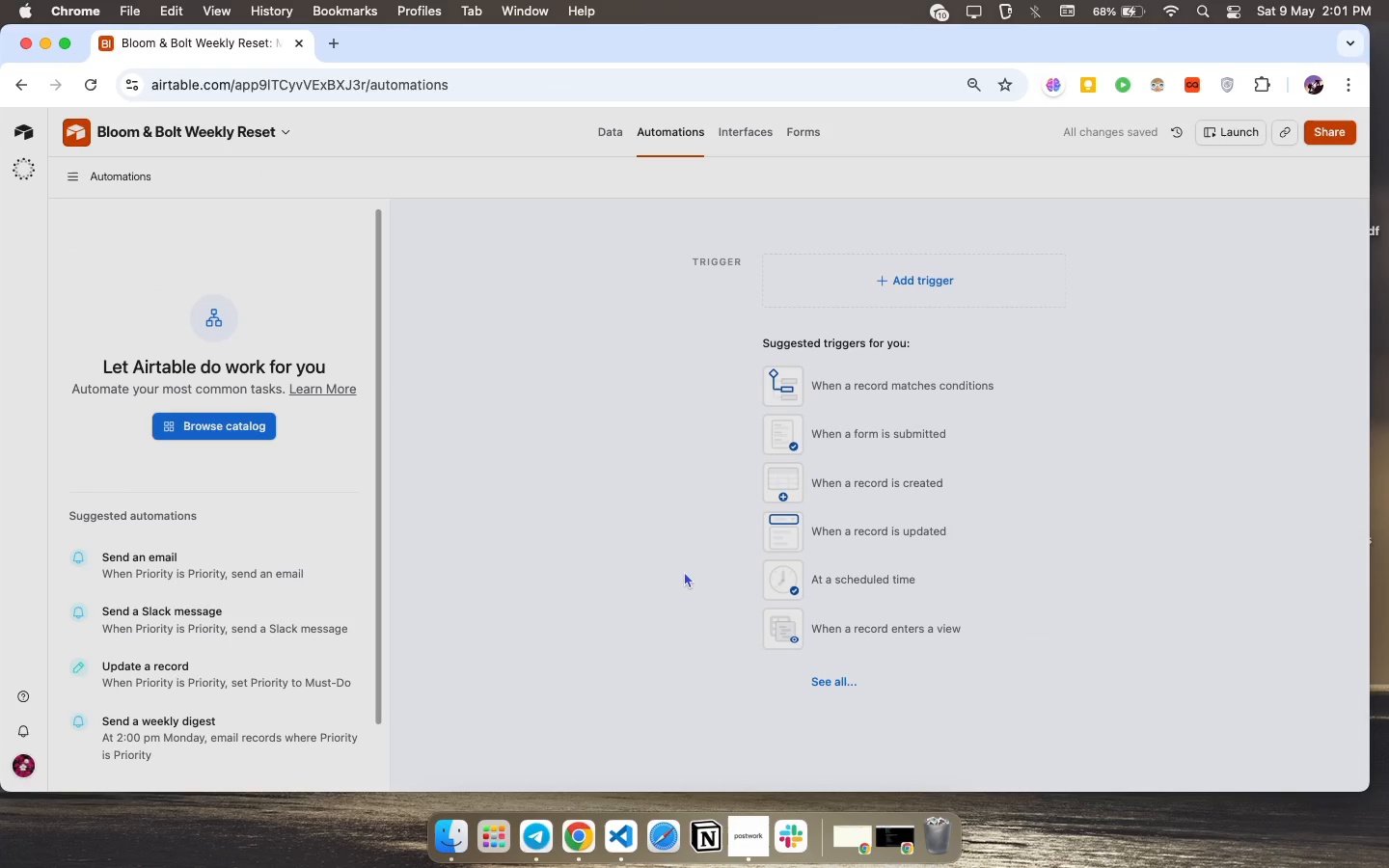 
wait(12.68)
 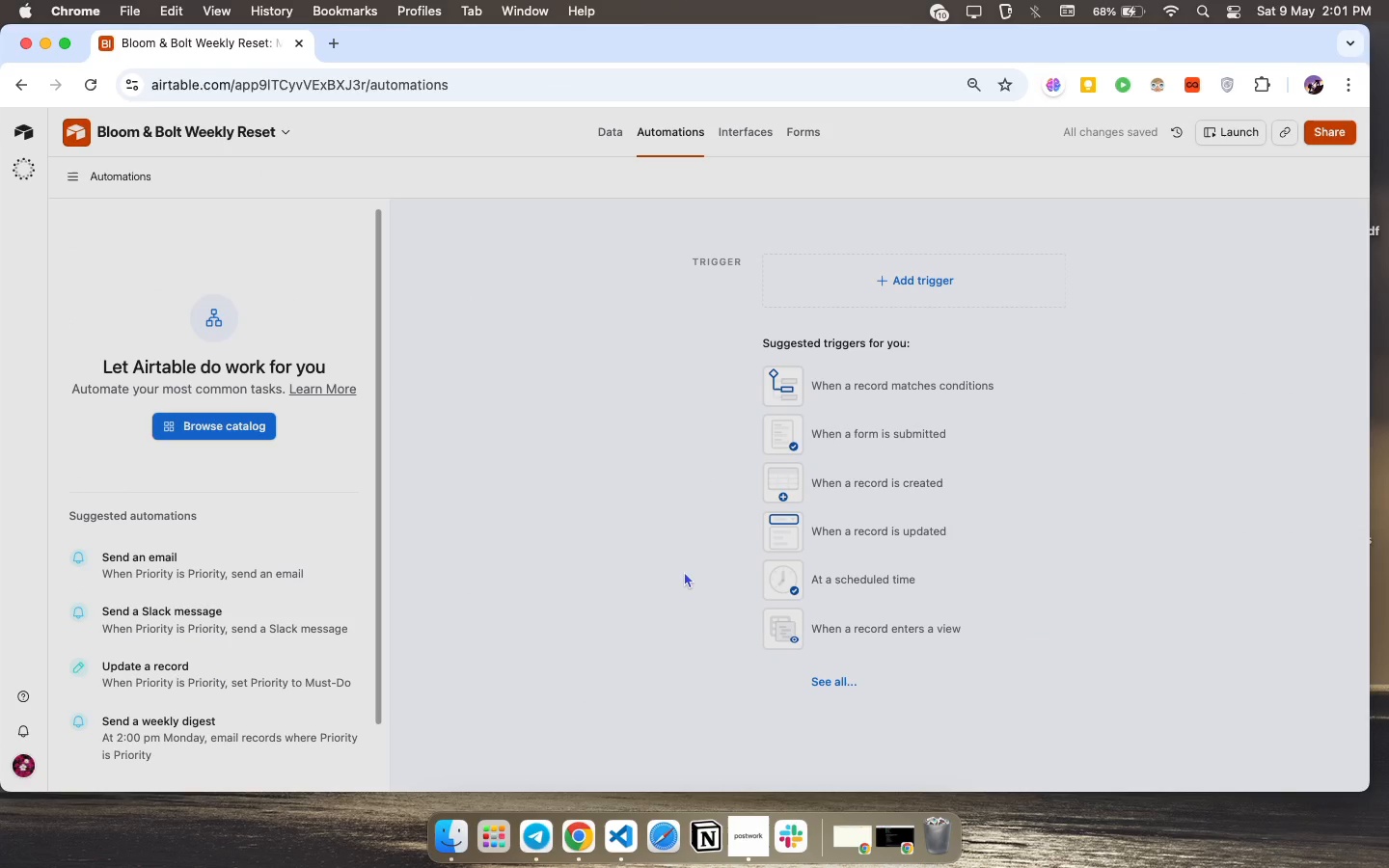 
left_click([849, 403])
 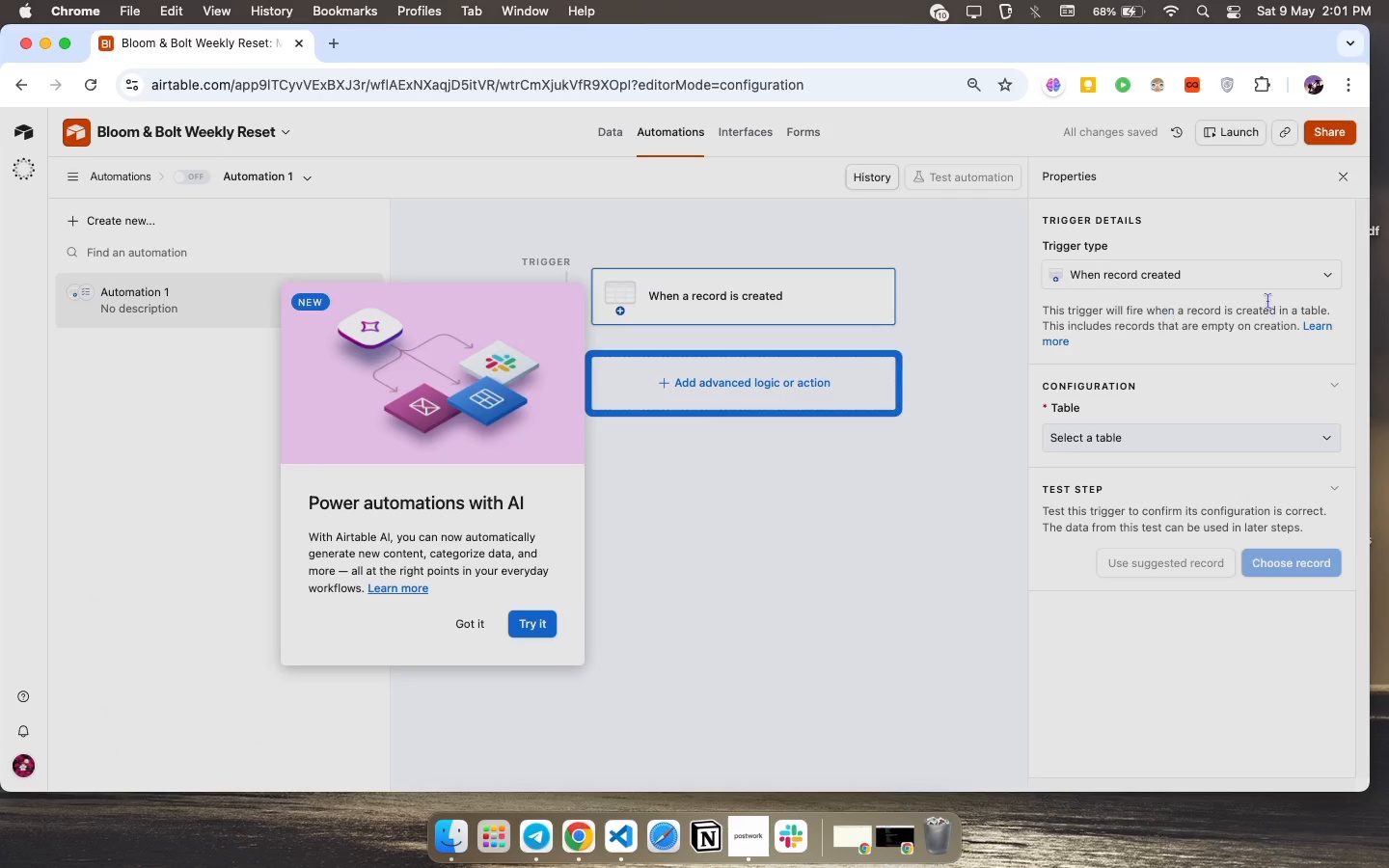 
left_click([1242, 285])
 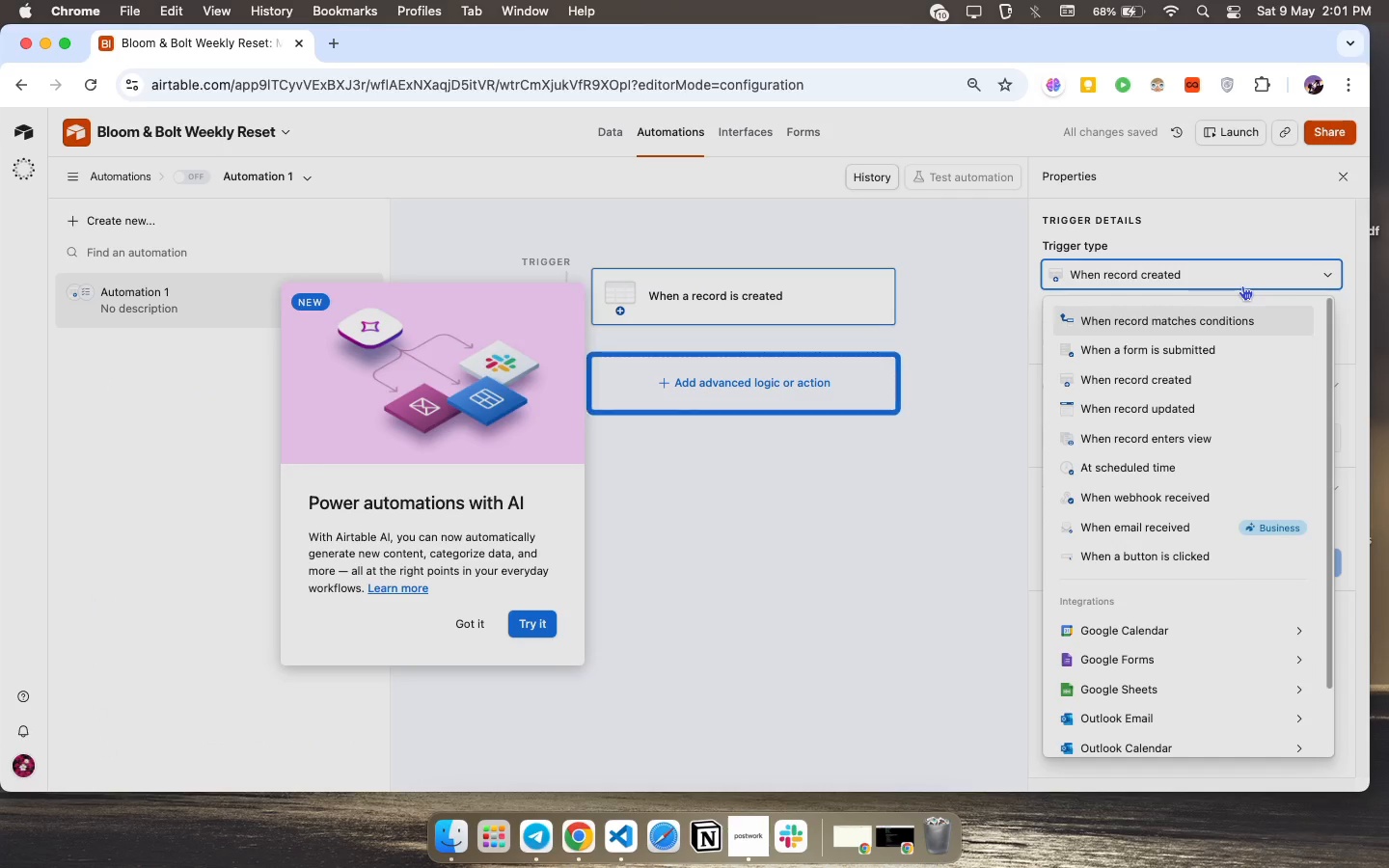 
left_click([1242, 285])
 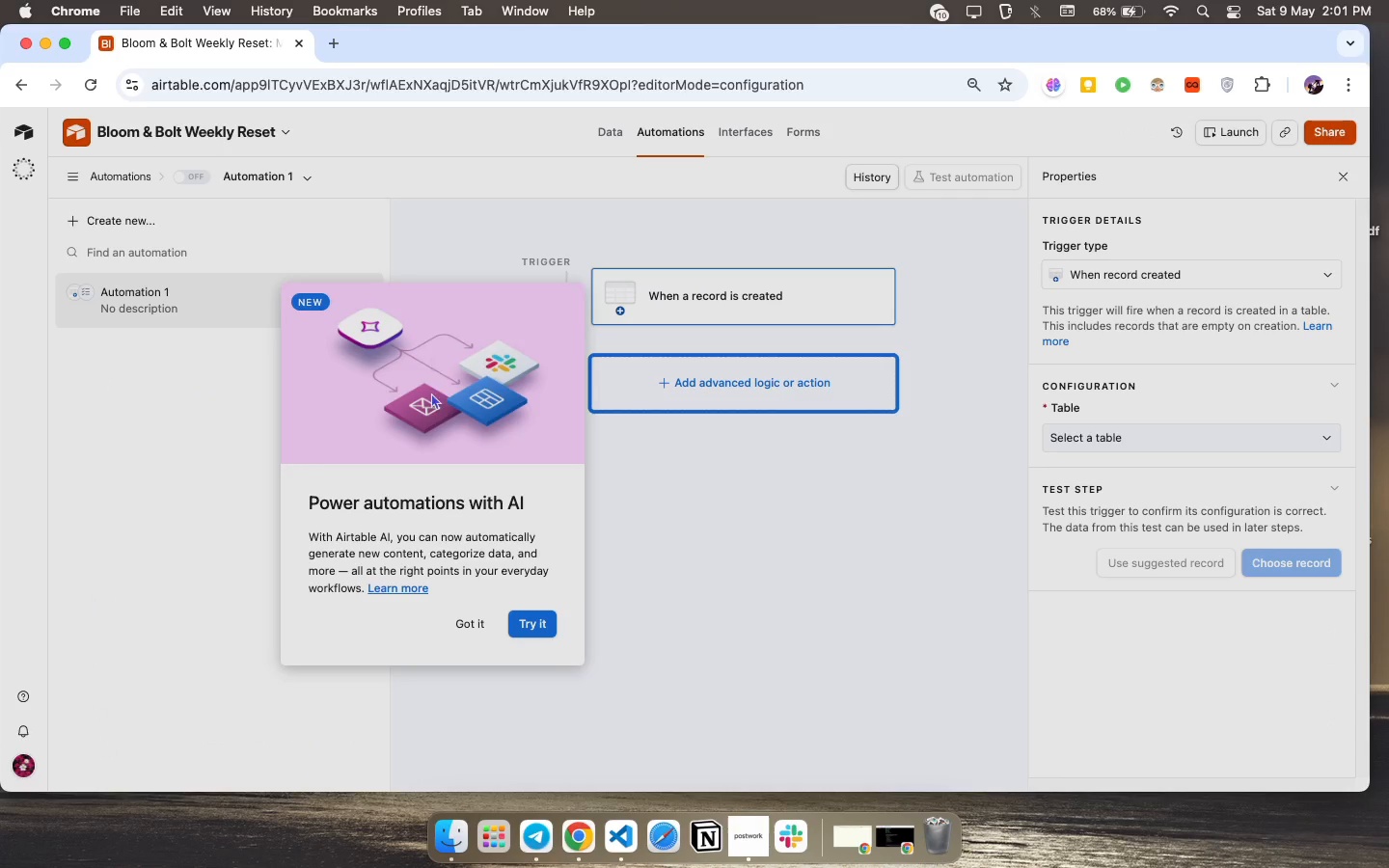 
left_click([458, 624])
 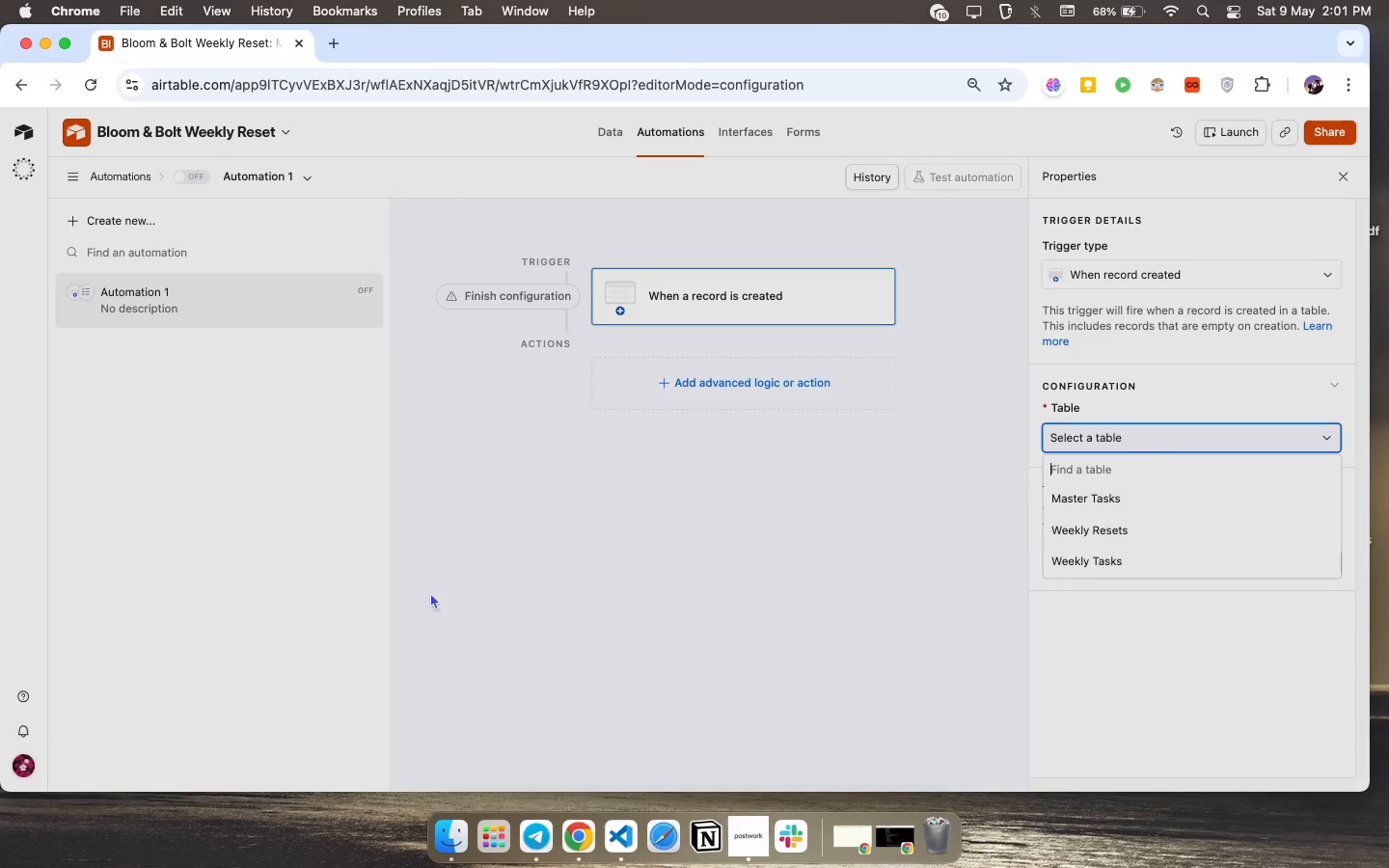 
left_click([1126, 536])
 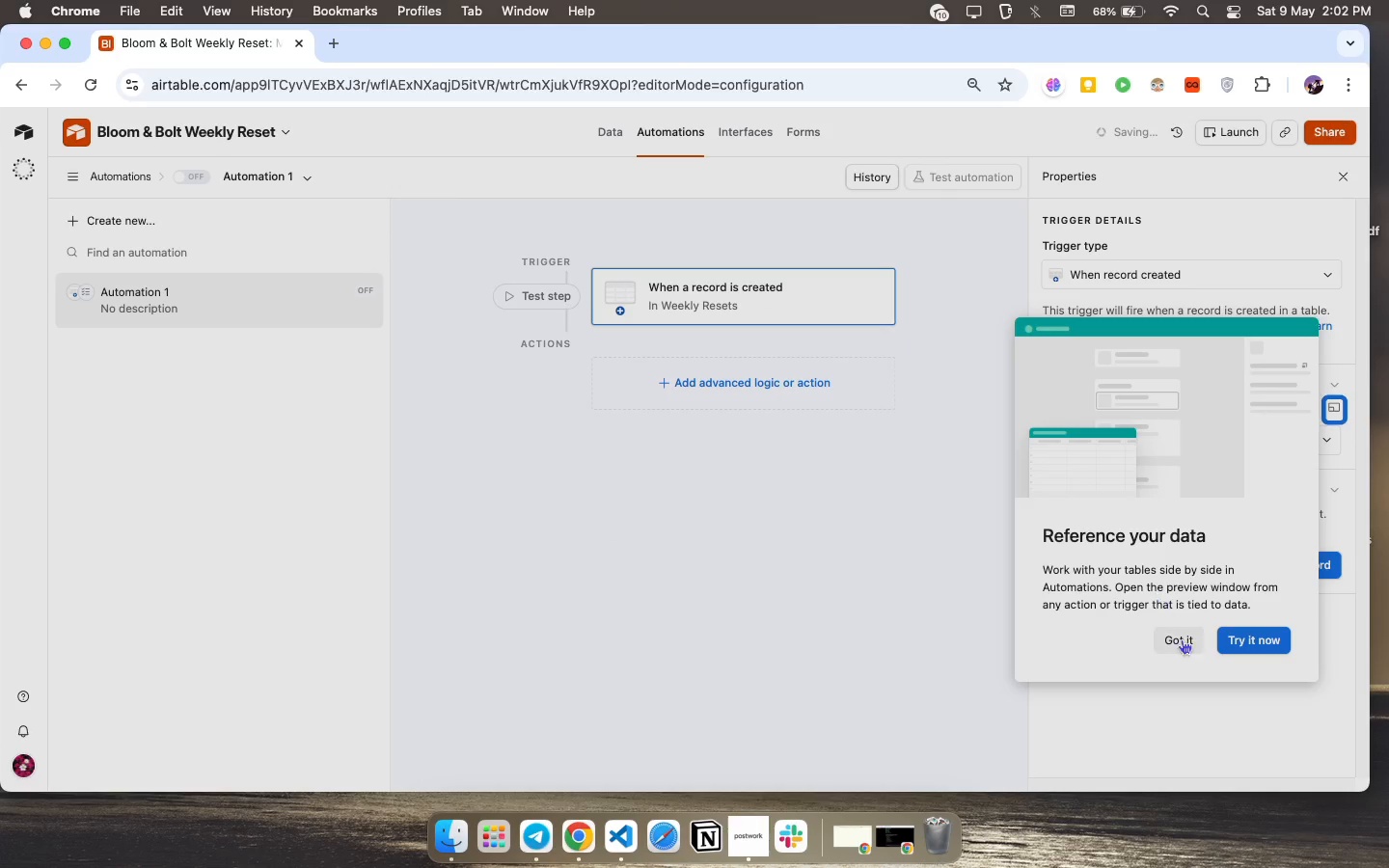 
left_click([1175, 641])
 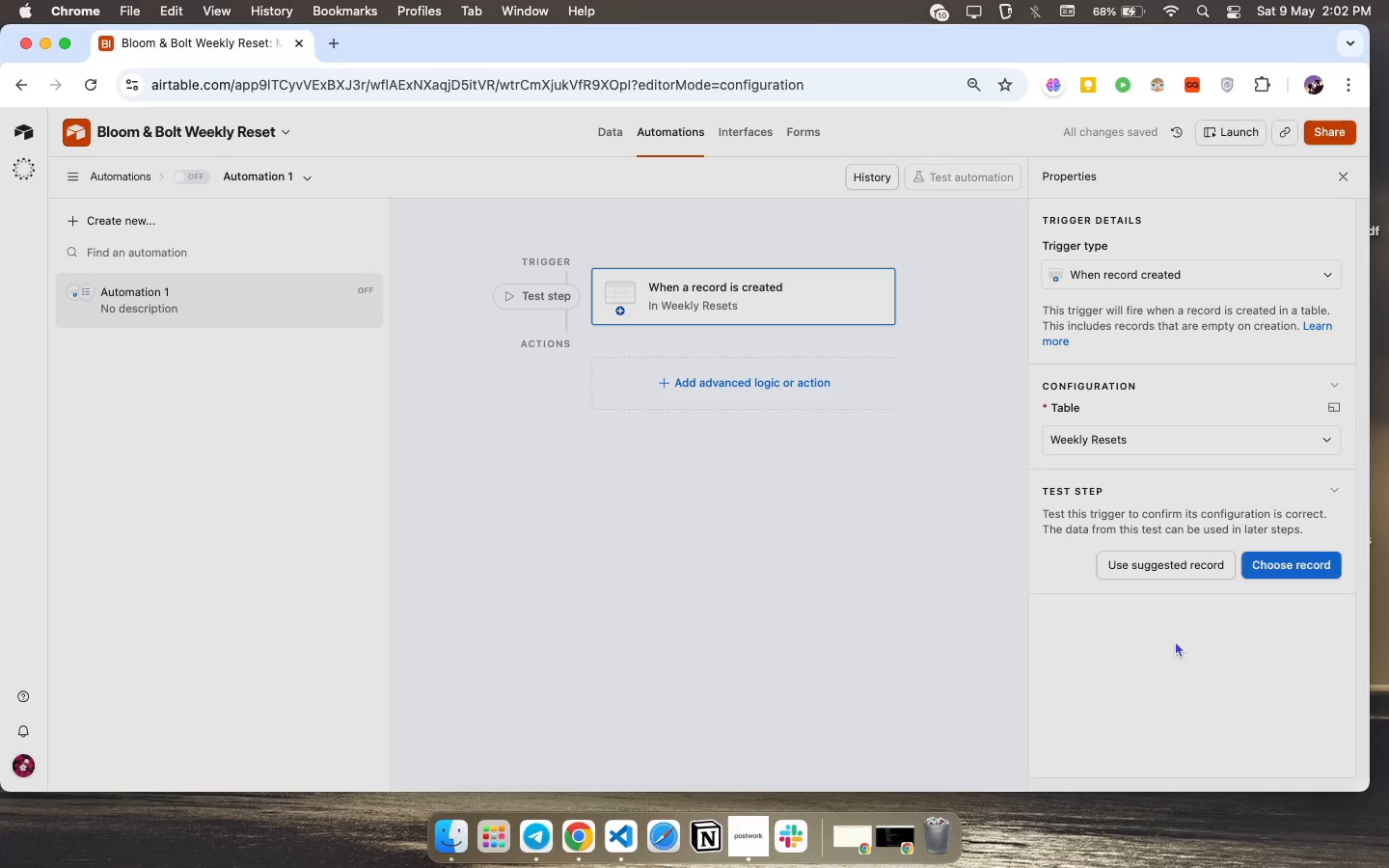 
scroll: coordinate [1226, 499], scroll_direction: down, amount: 10.0
 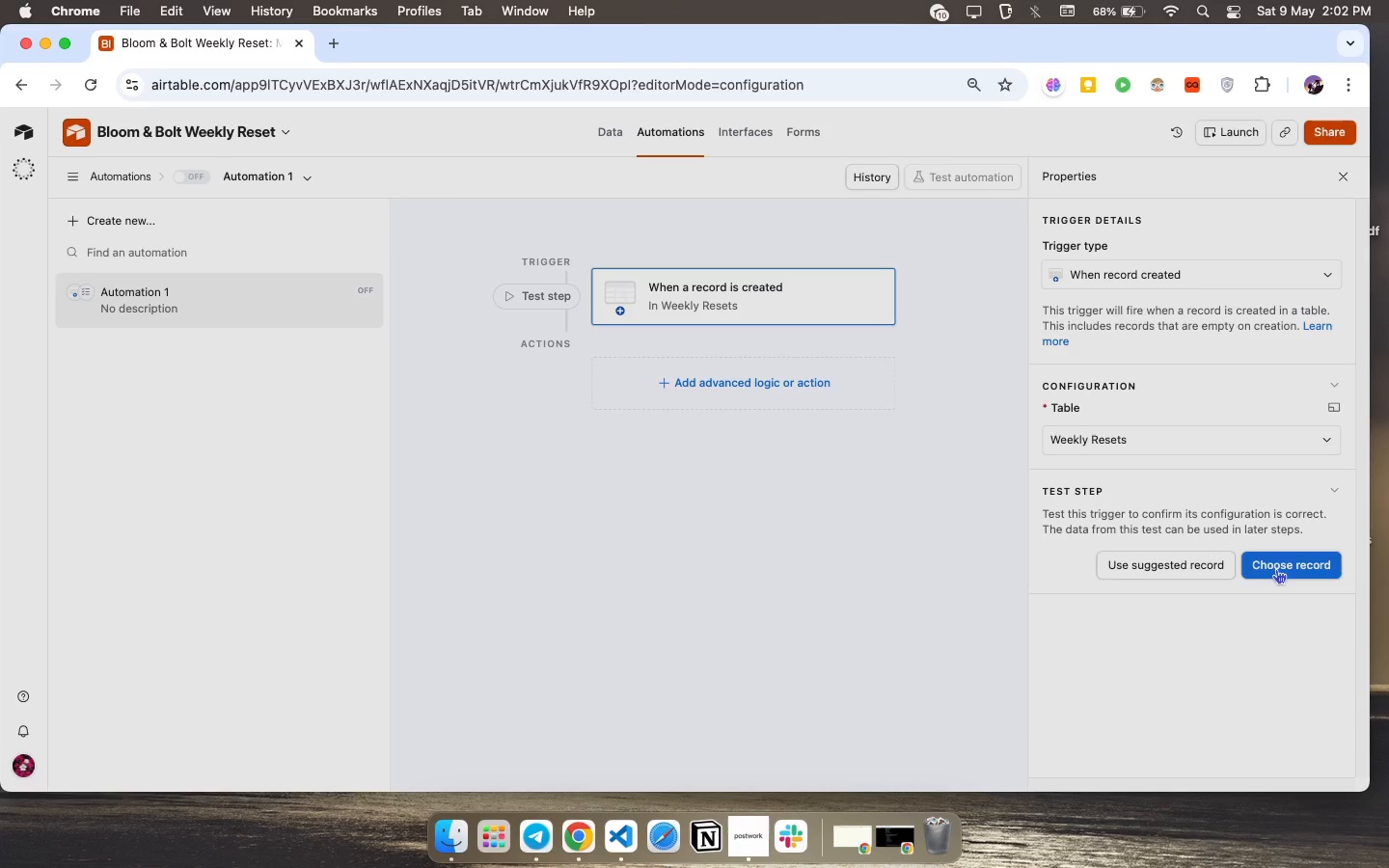 
wait(6.86)
 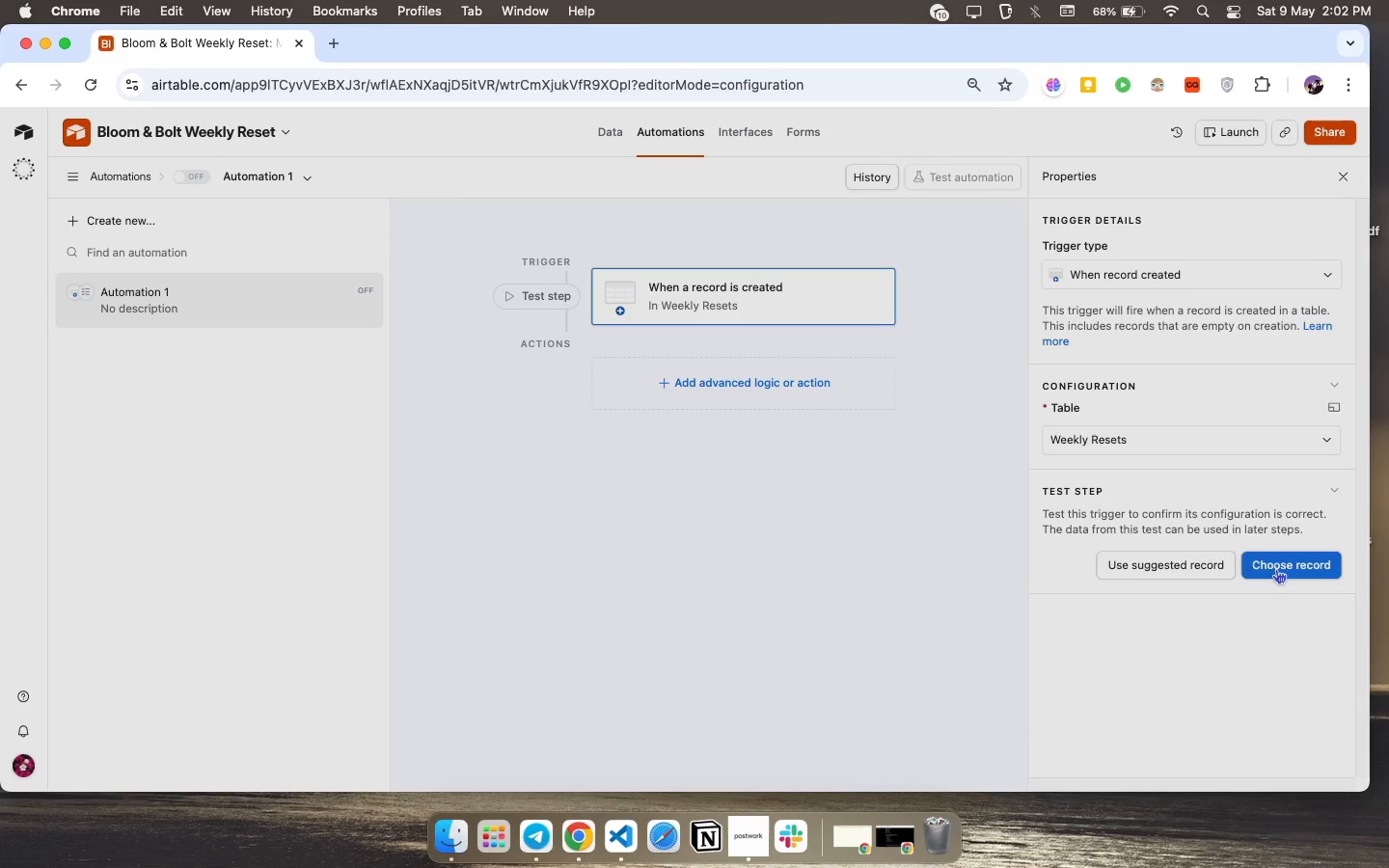 
double_click([1301, 433])
 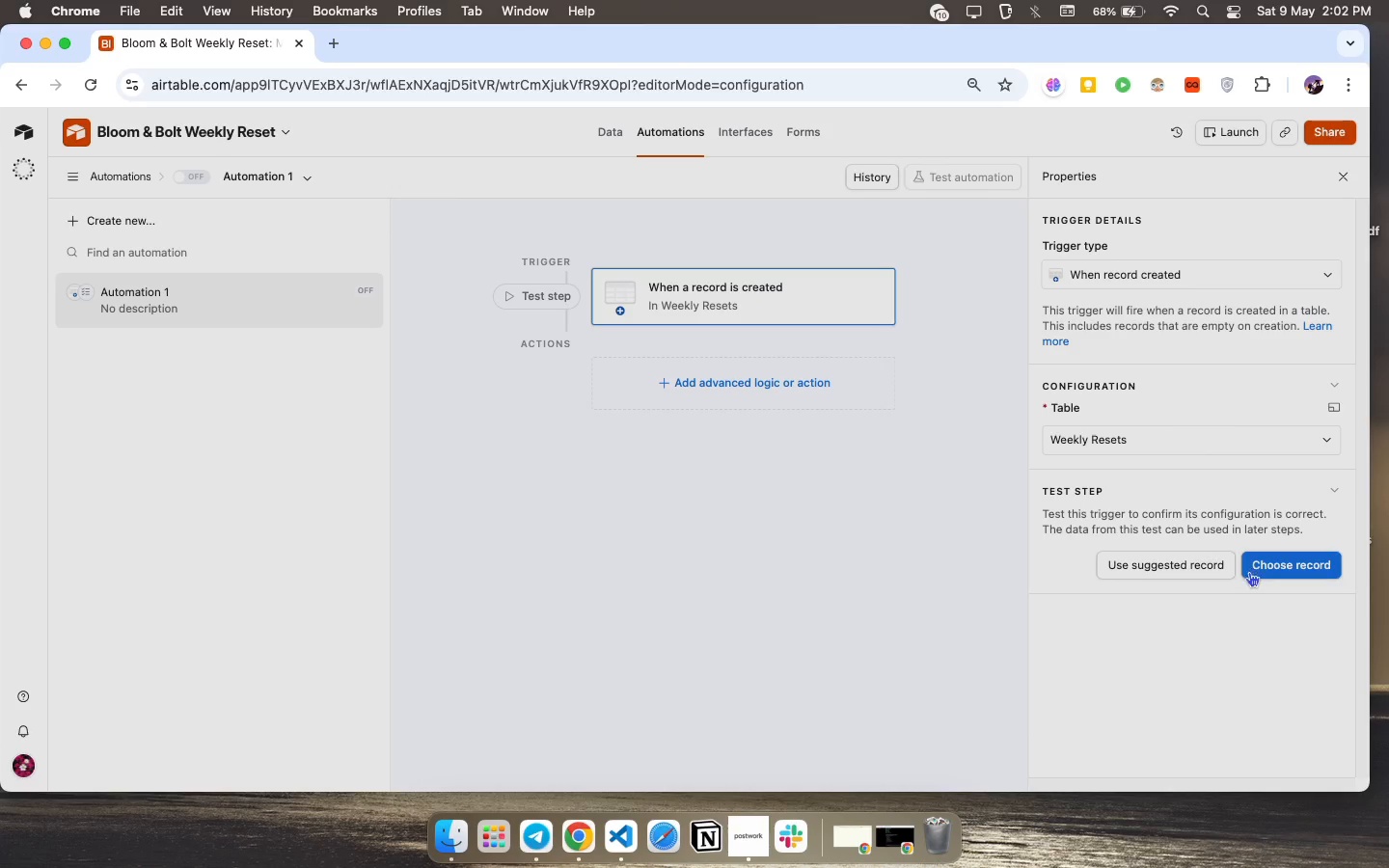 
left_click([1258, 569])
 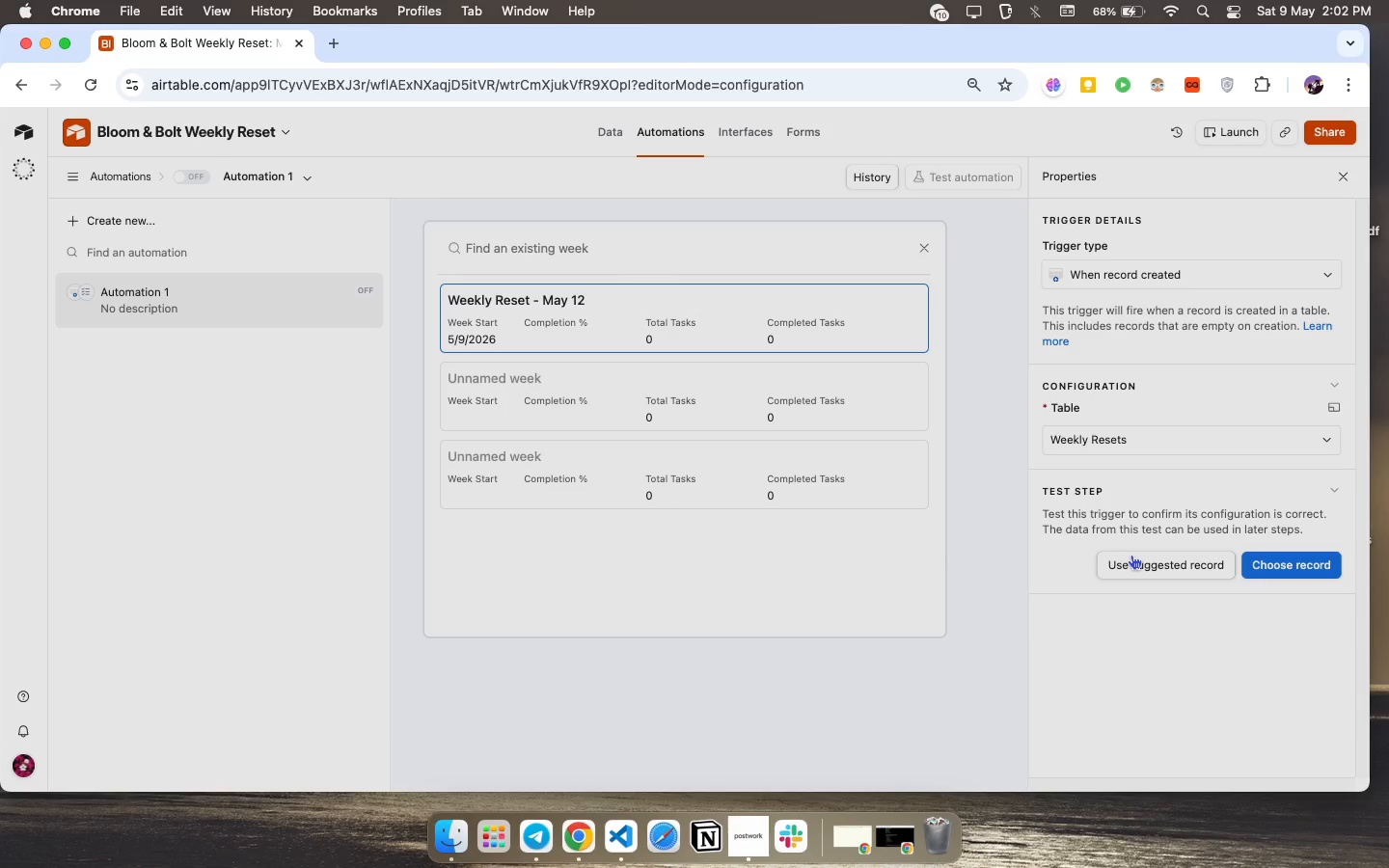 
wait(18.33)
 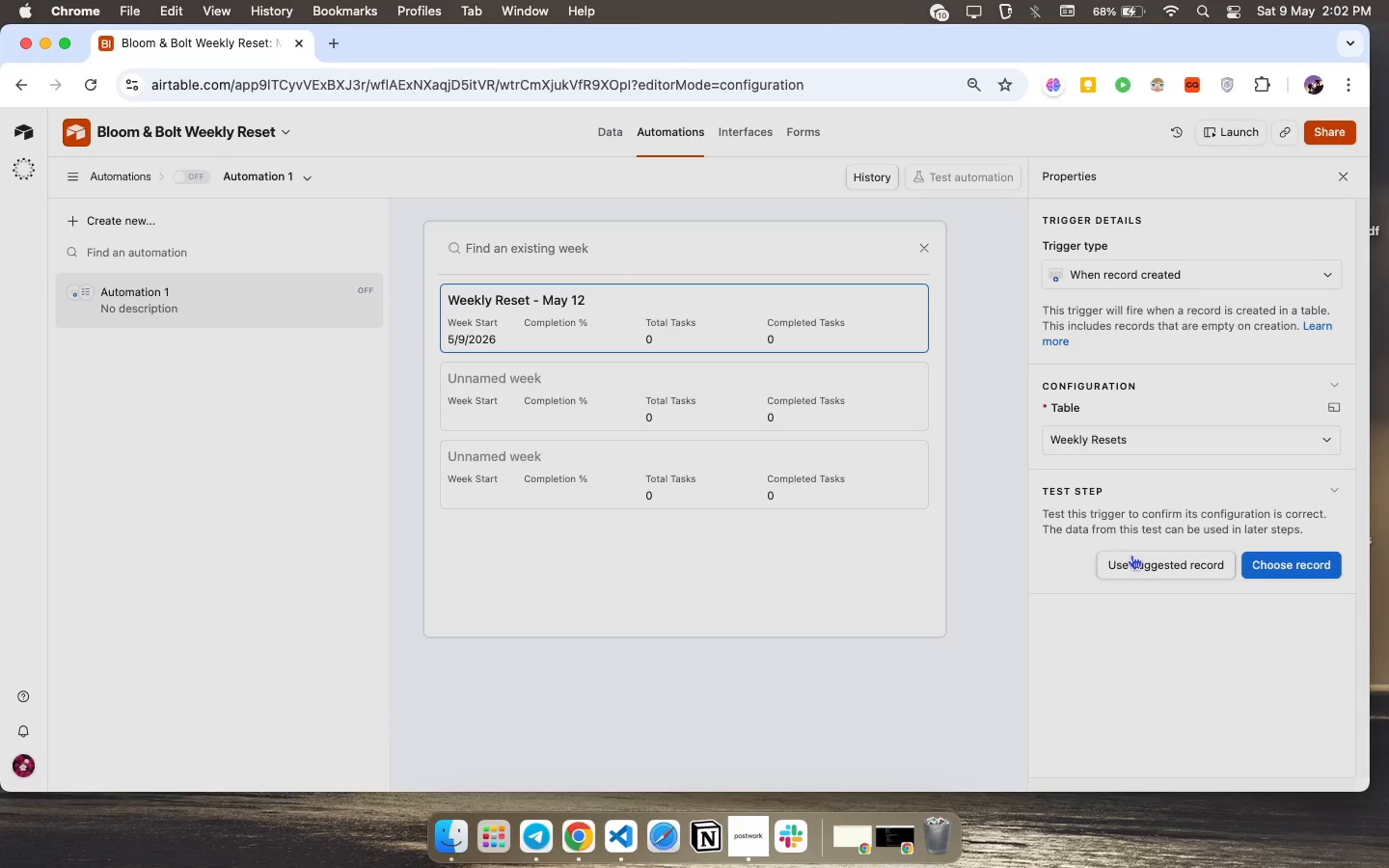 
scroll: coordinate [820, 527], scroll_direction: up, amount: 11.0
 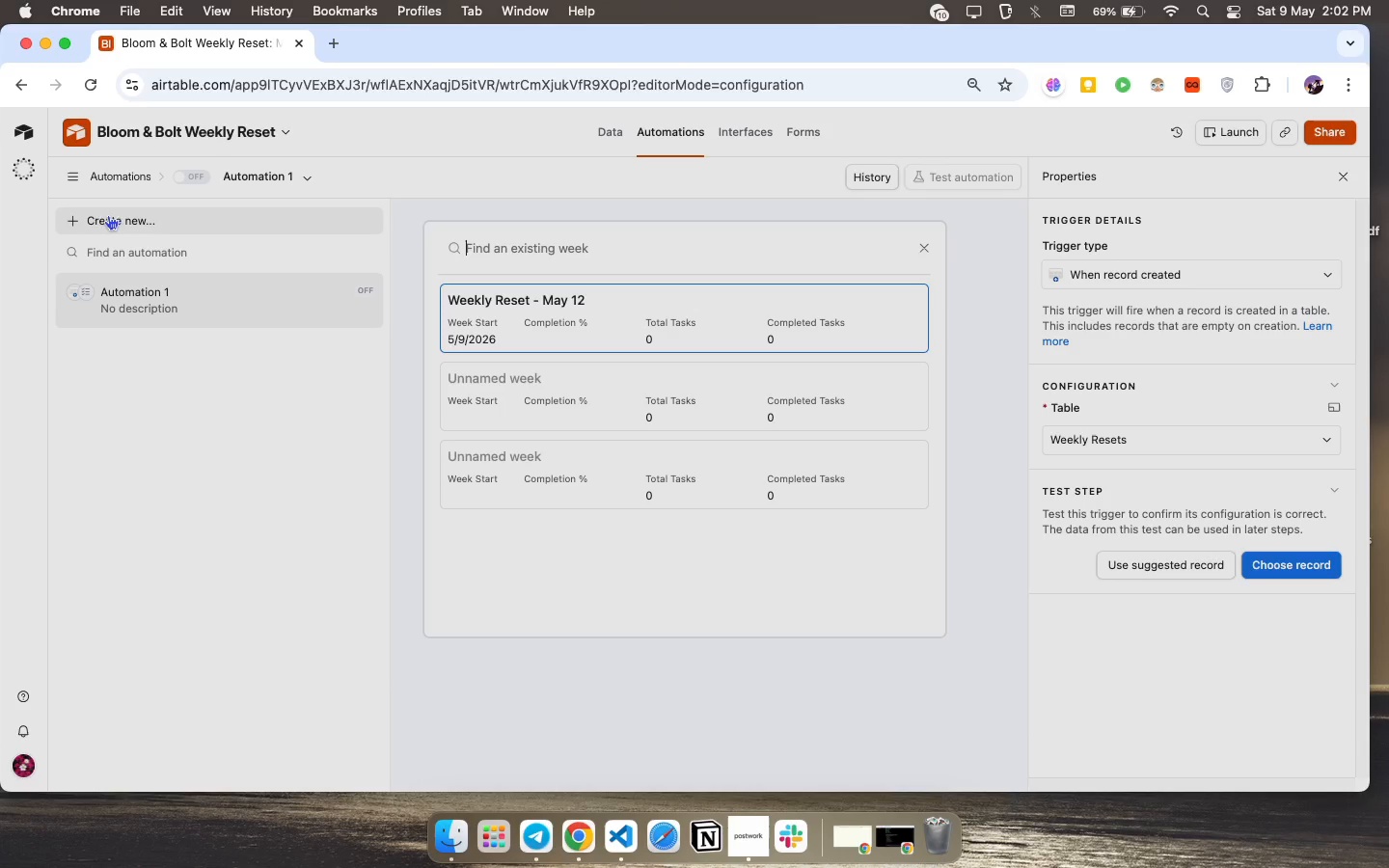 
wait(16.96)
 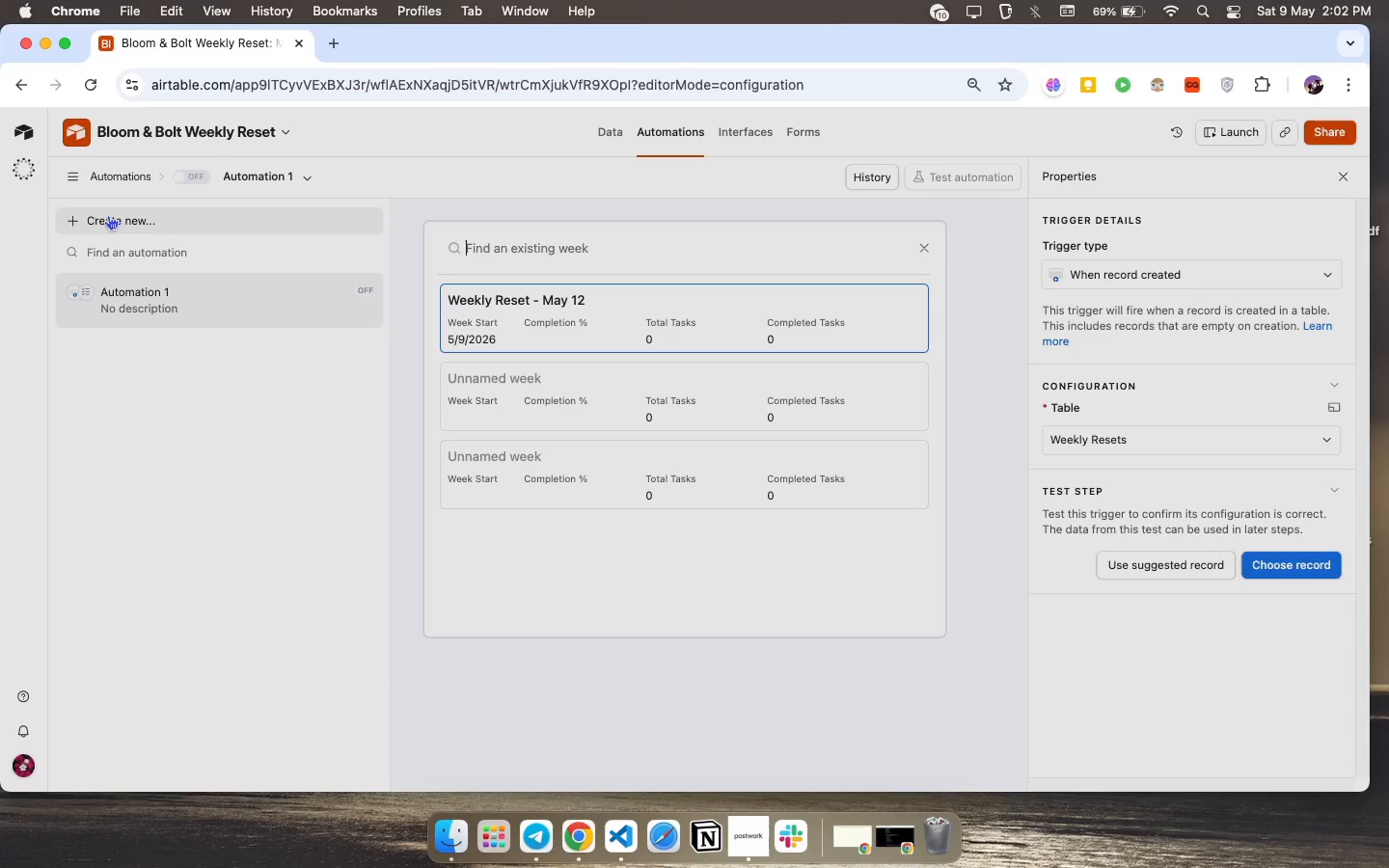 
left_click([93, 211])
 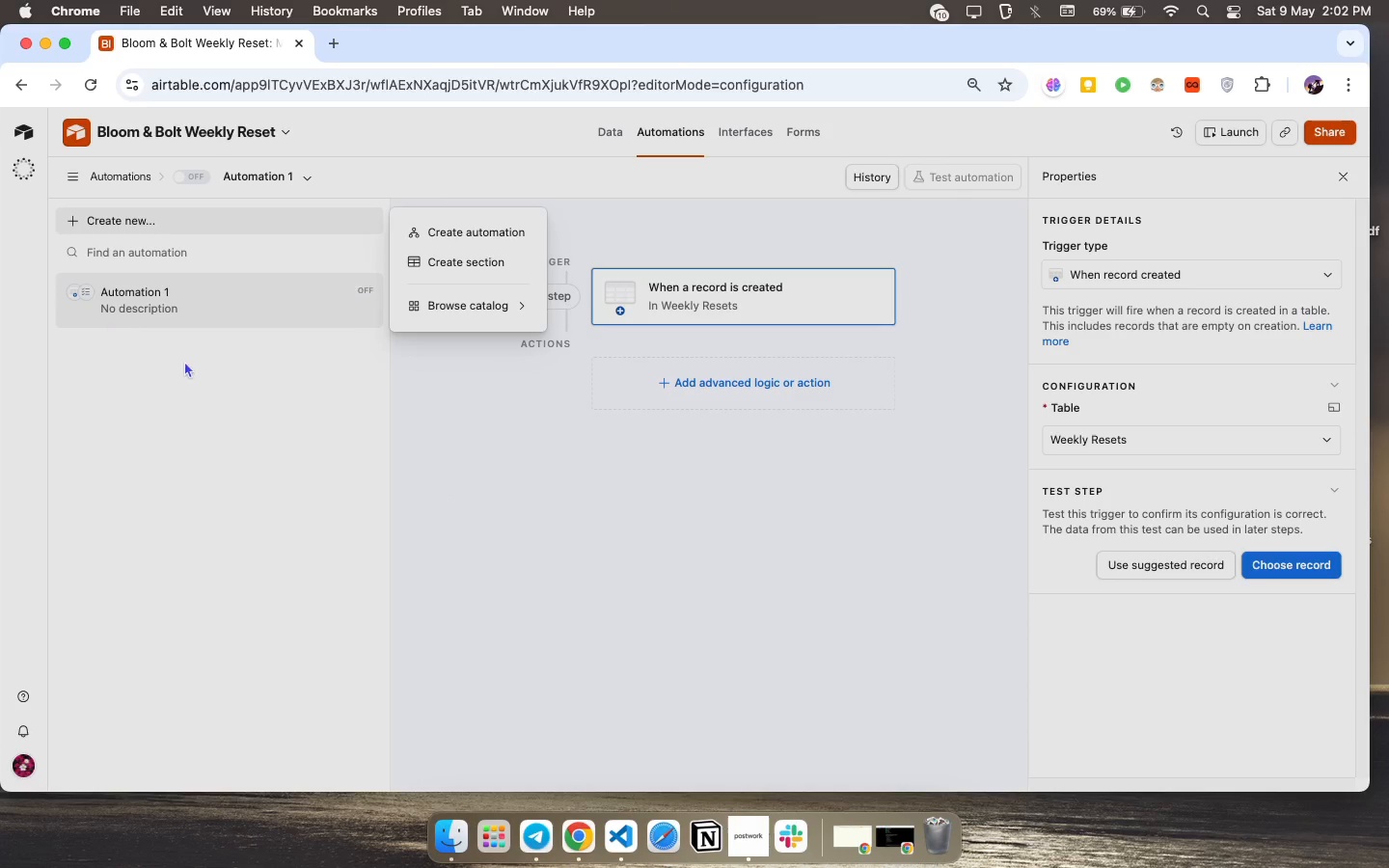 
left_click([484, 454])
 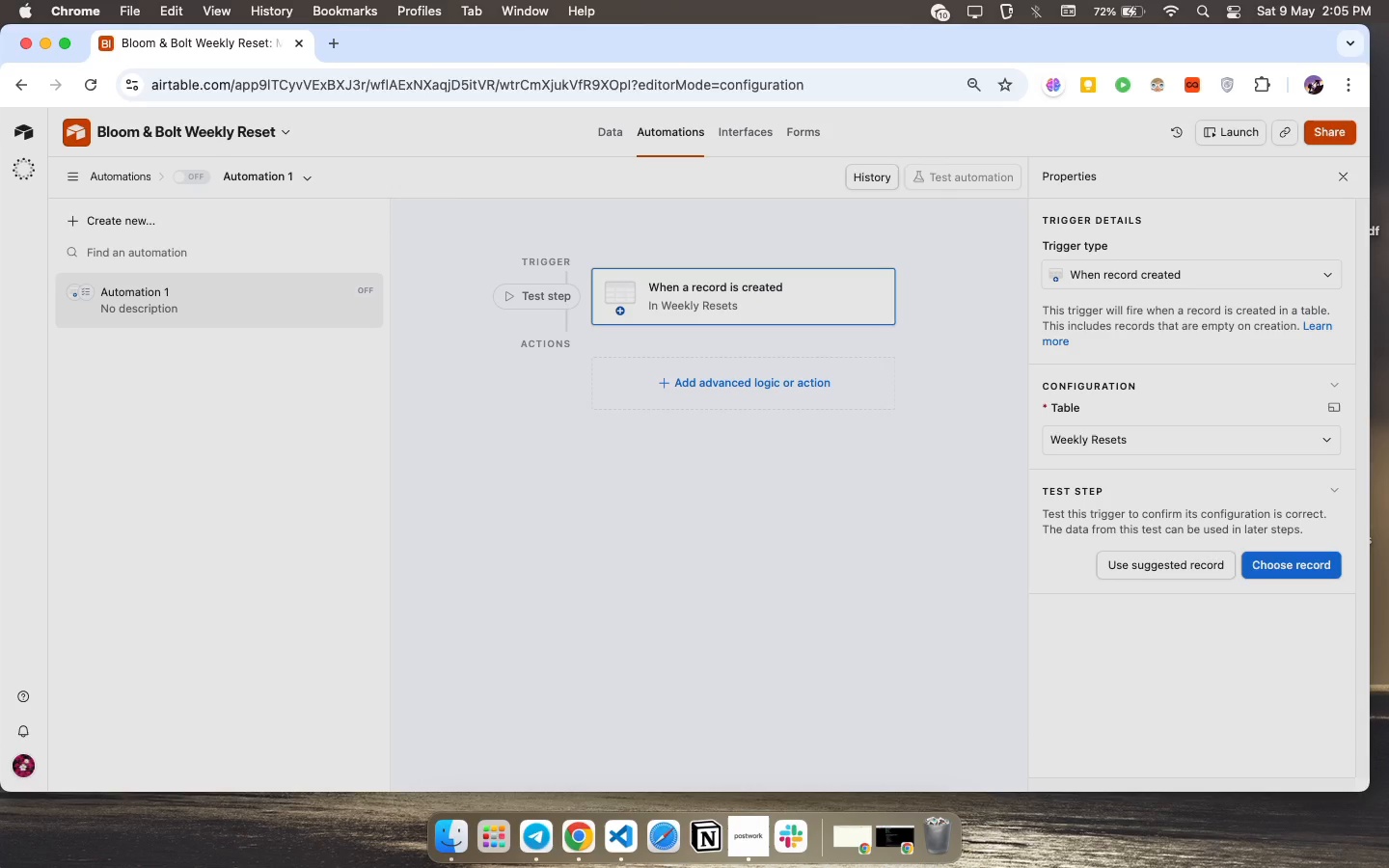 
wait(144.64)
 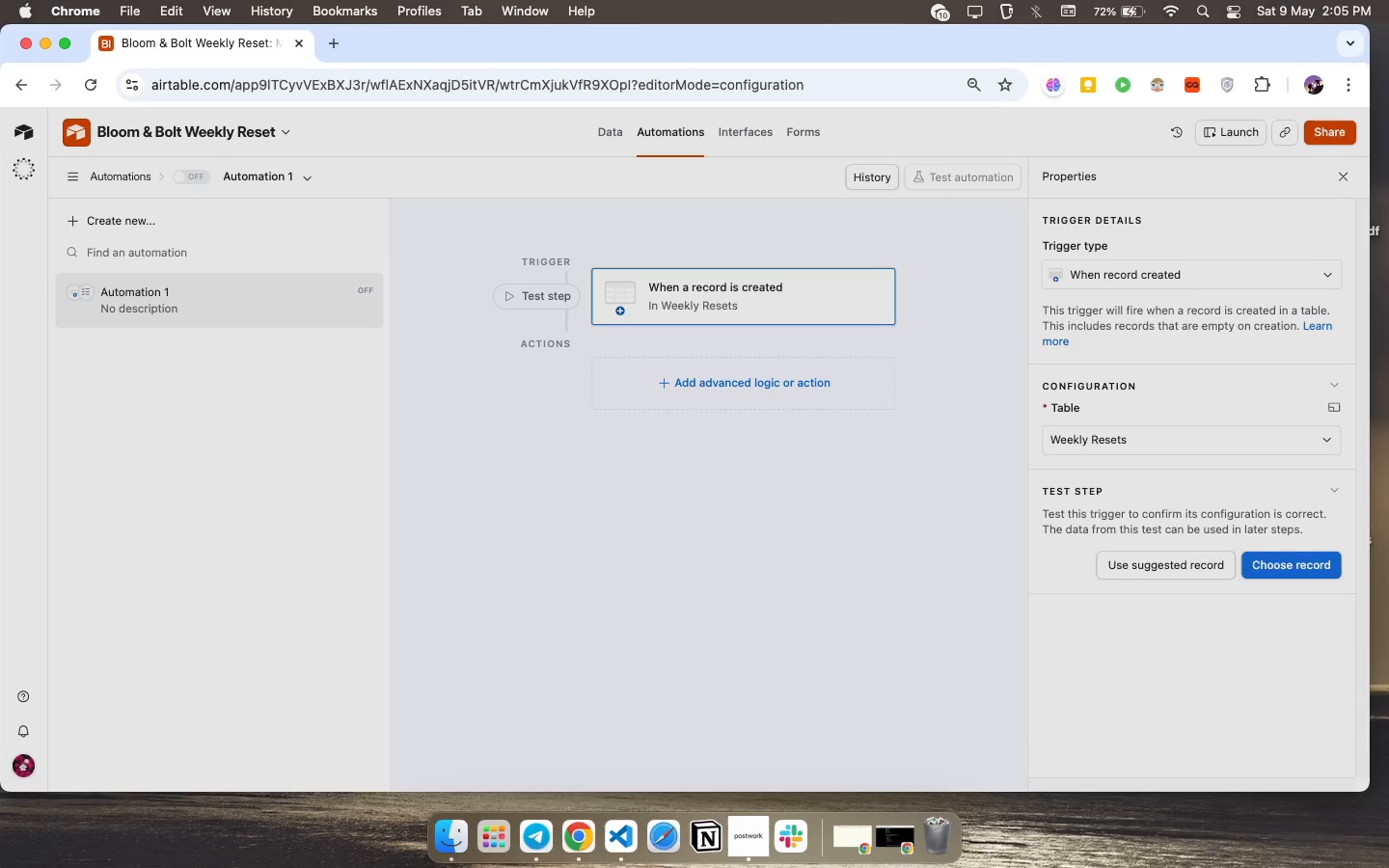 
left_click([1228, 440])
 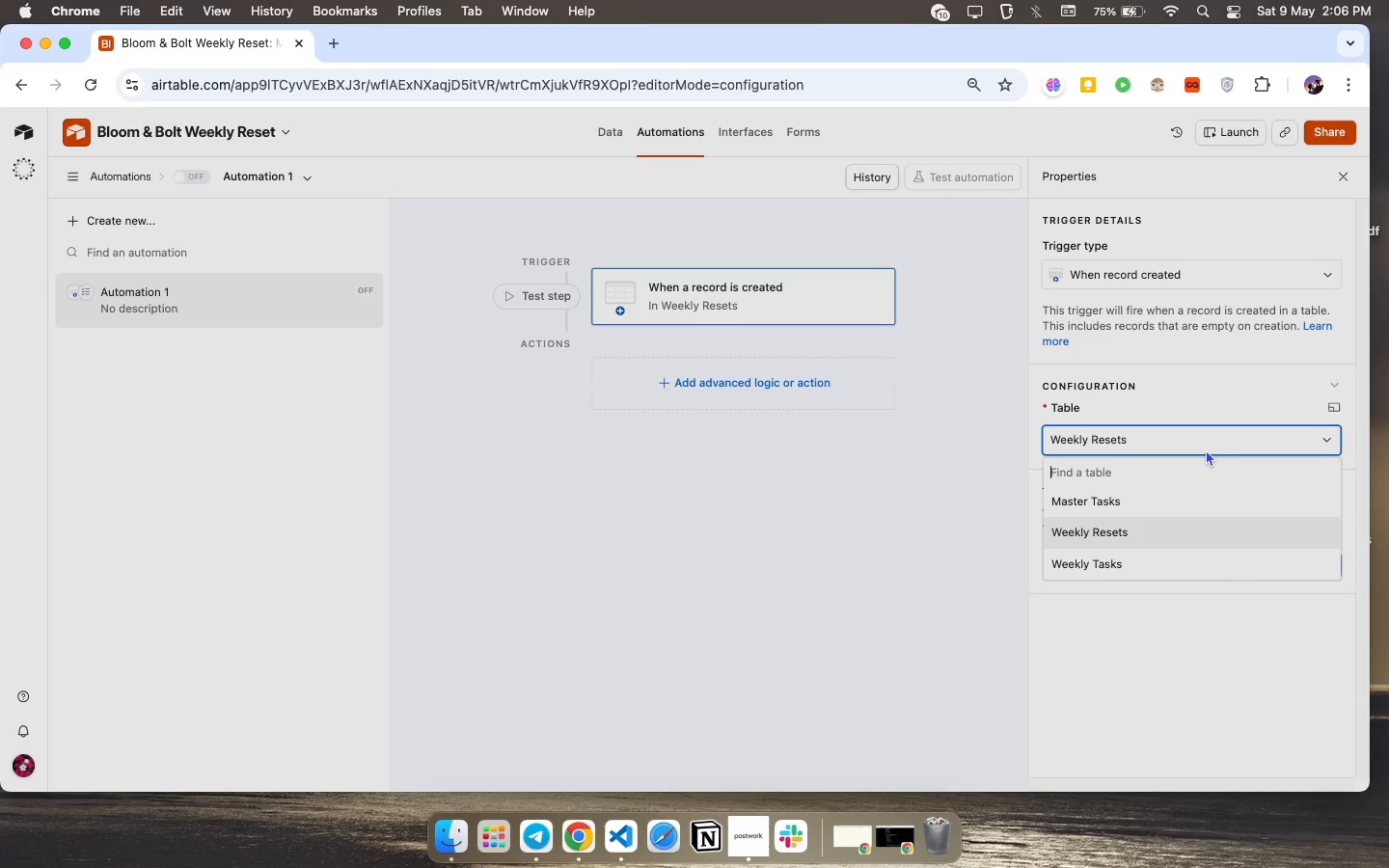 
wait(78.19)
 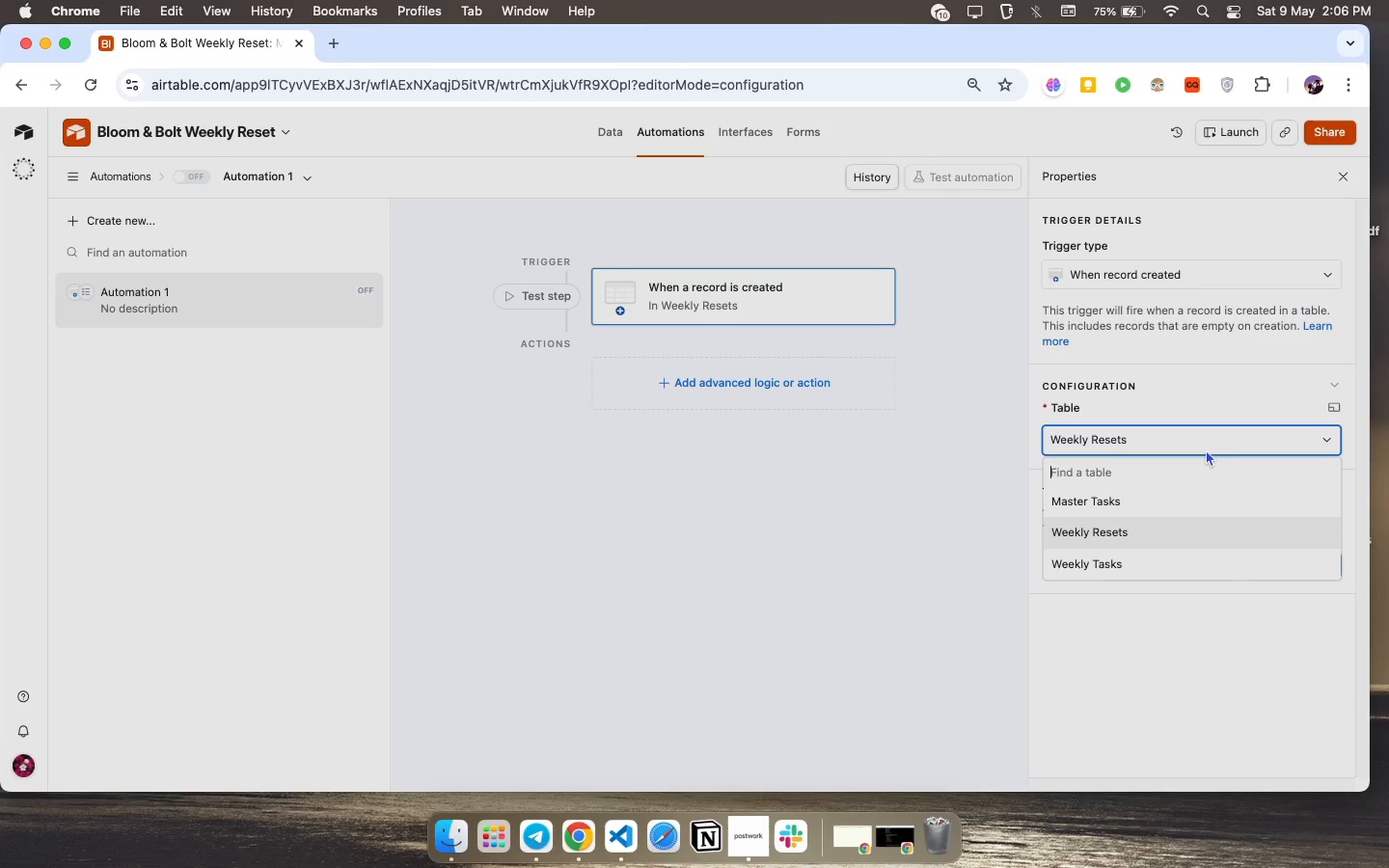 
left_click([1206, 449])
 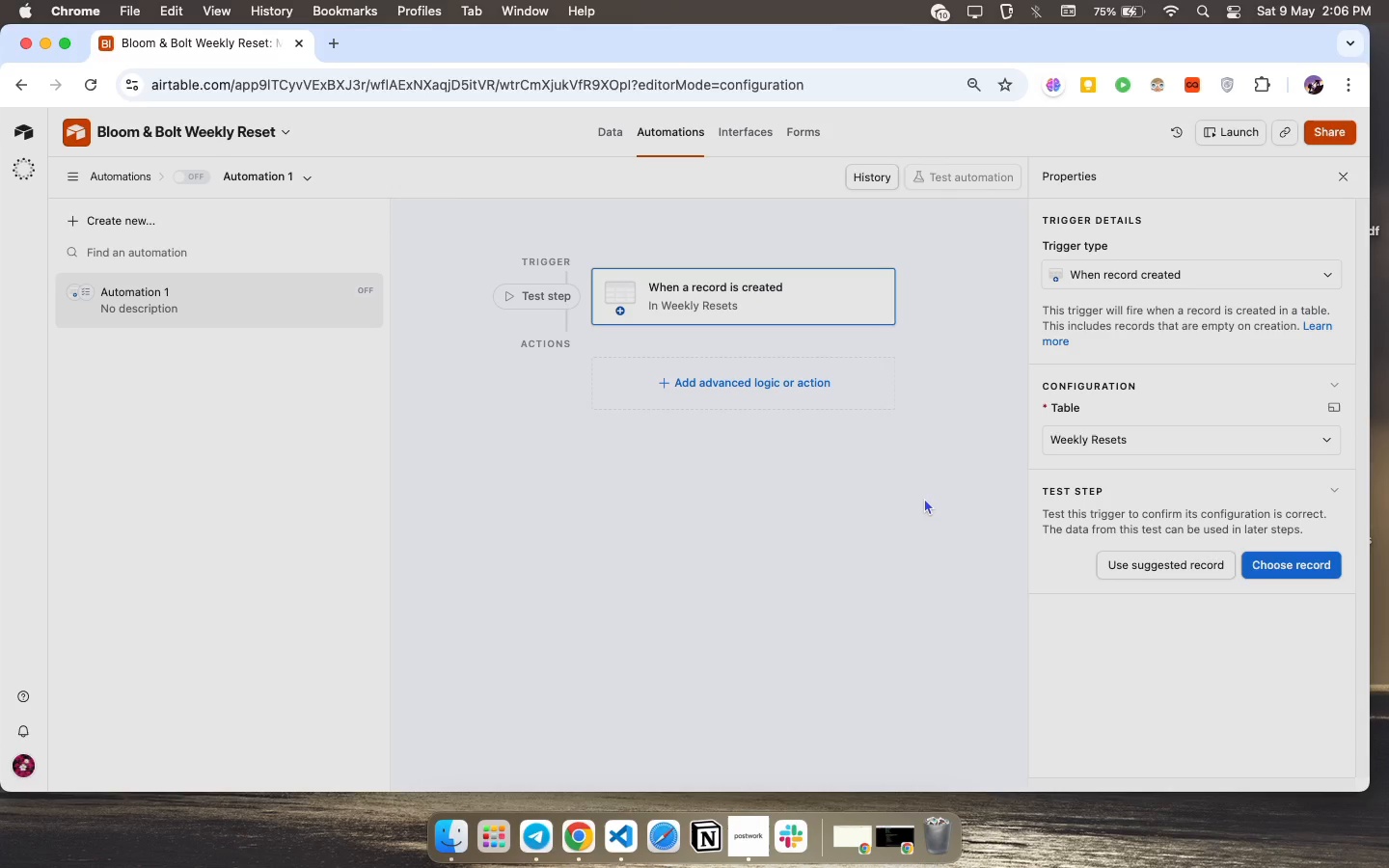 
wait(17.81)
 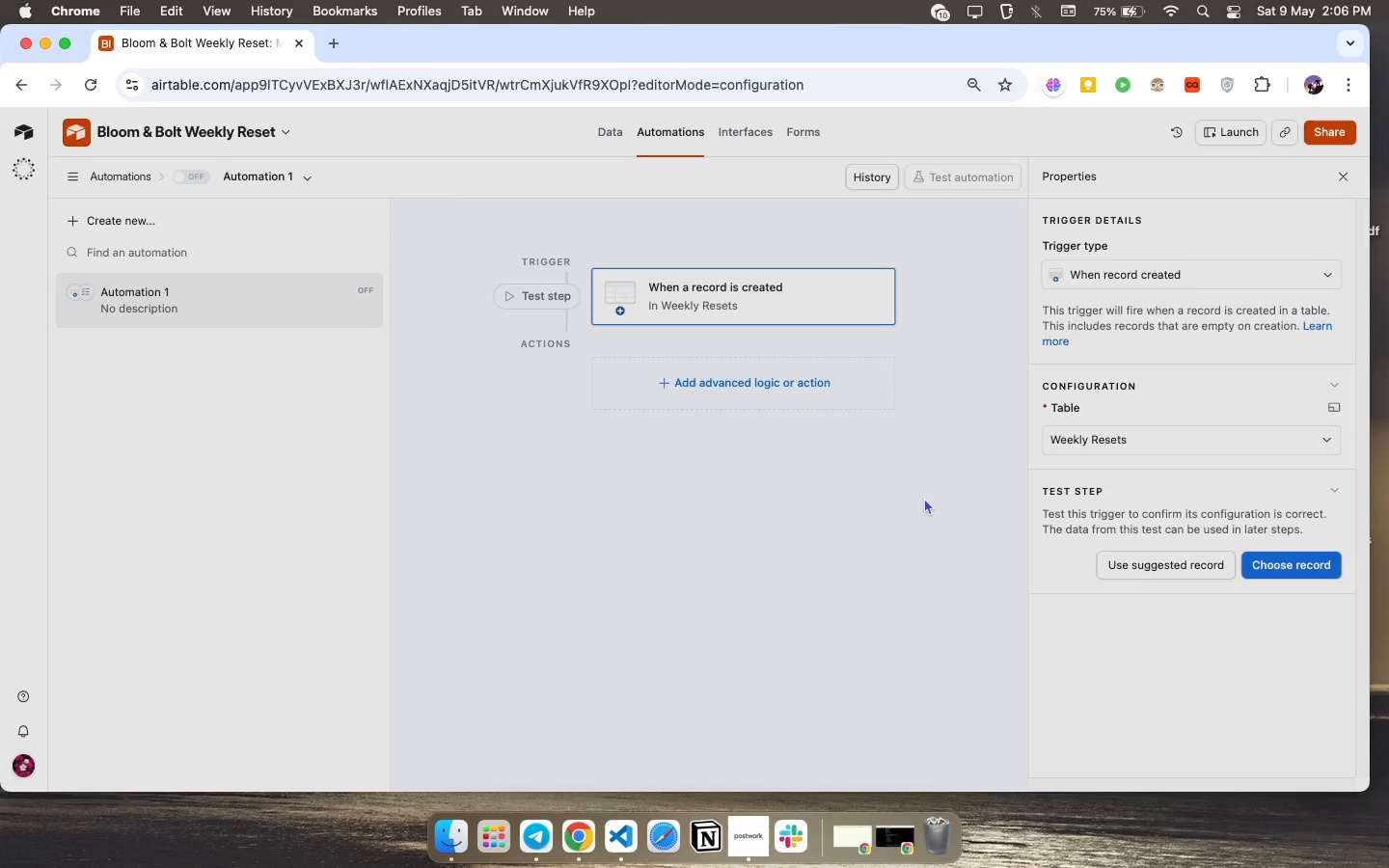 
left_click([1279, 443])
 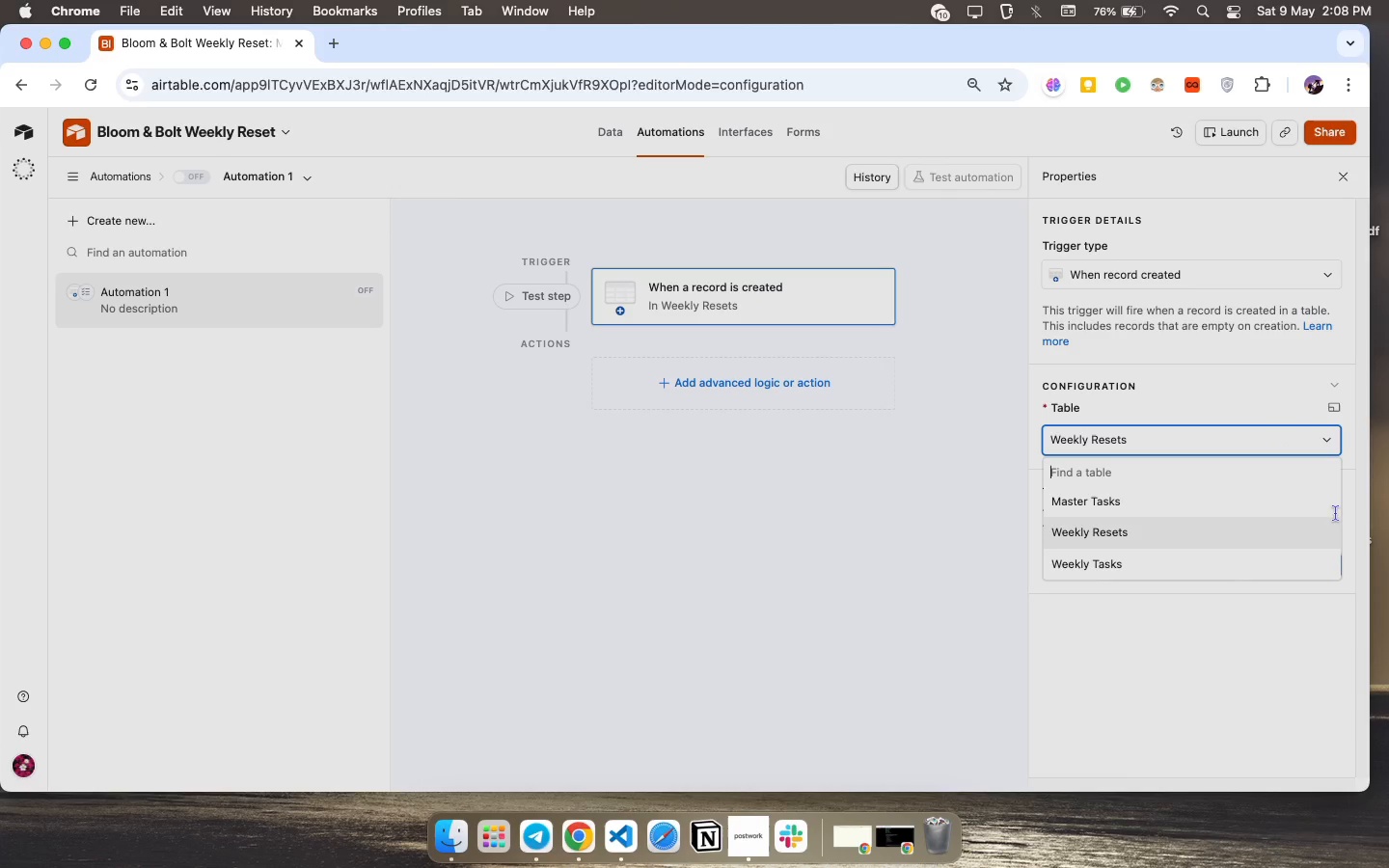 
wait(76.42)
 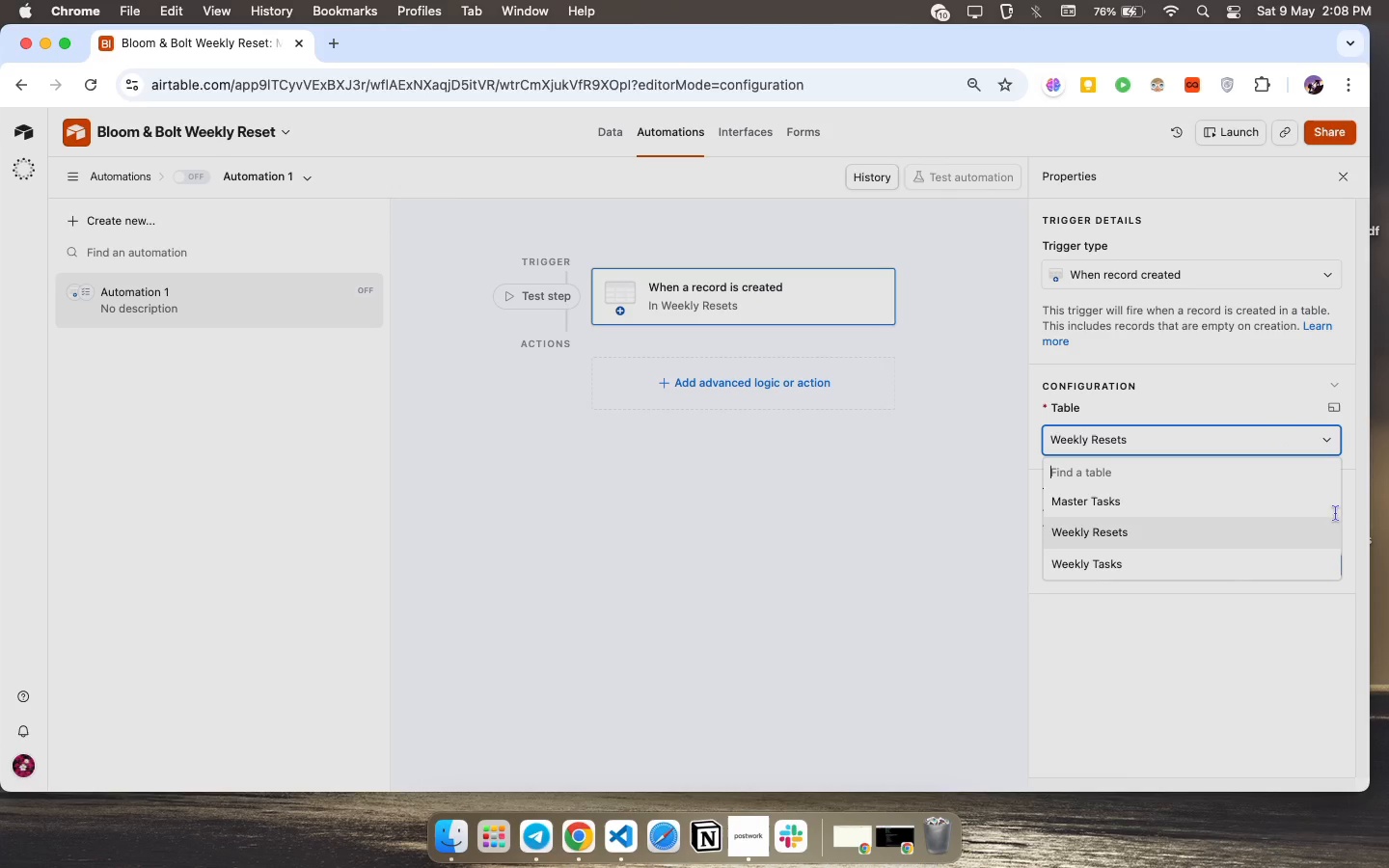 
double_click([1185, 439])
 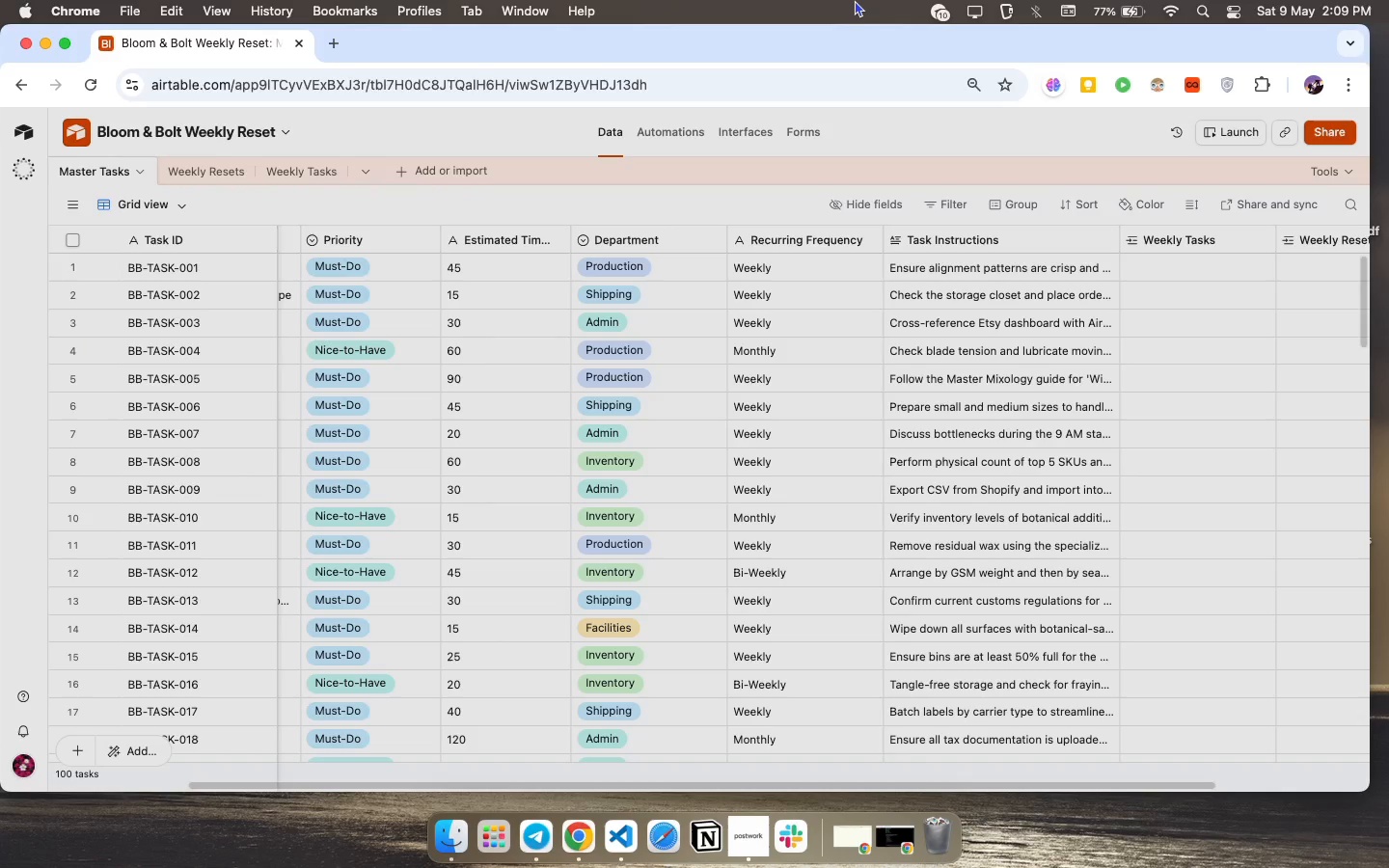 
wait(56.0)
 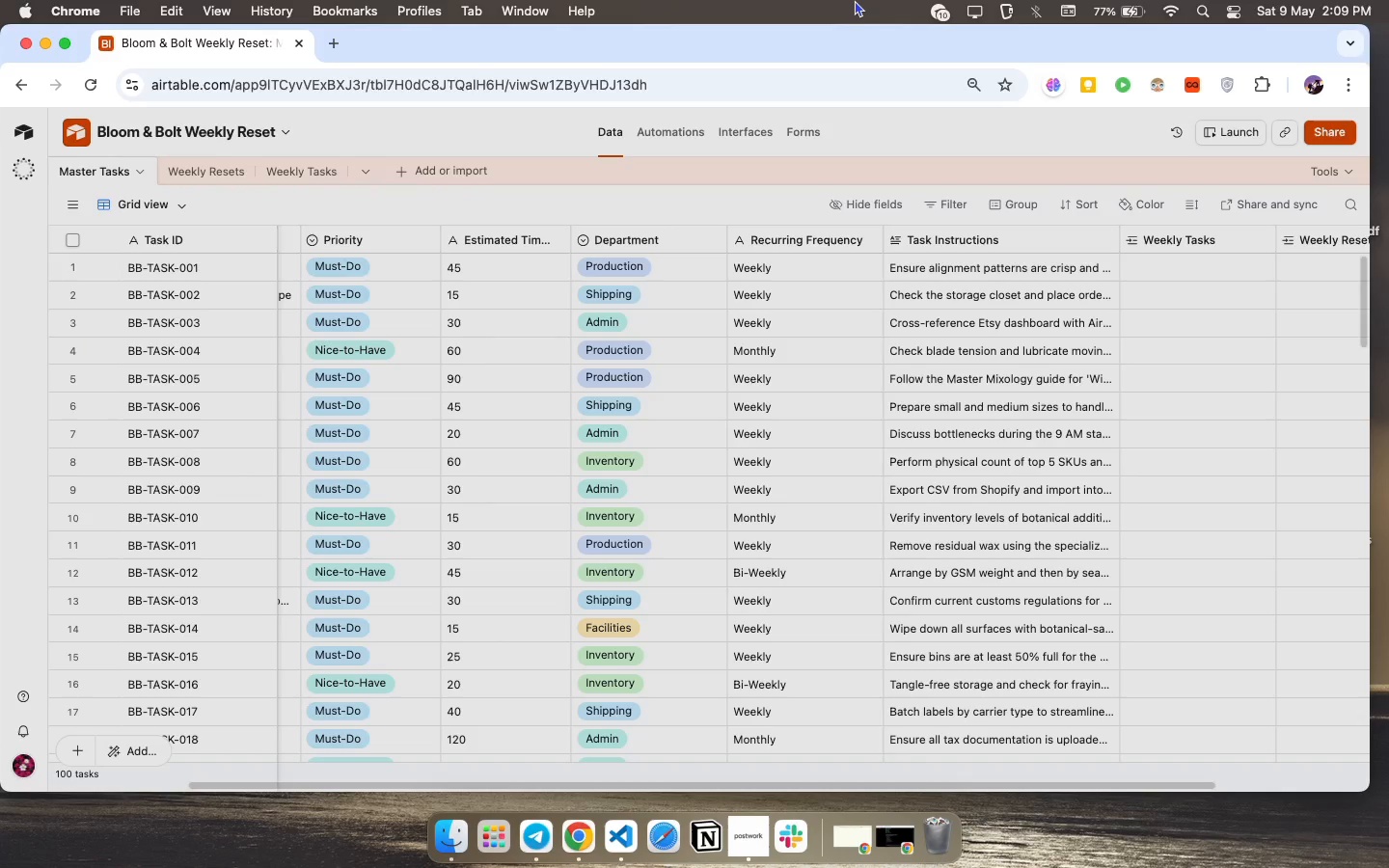 
double_click([344, 238])
 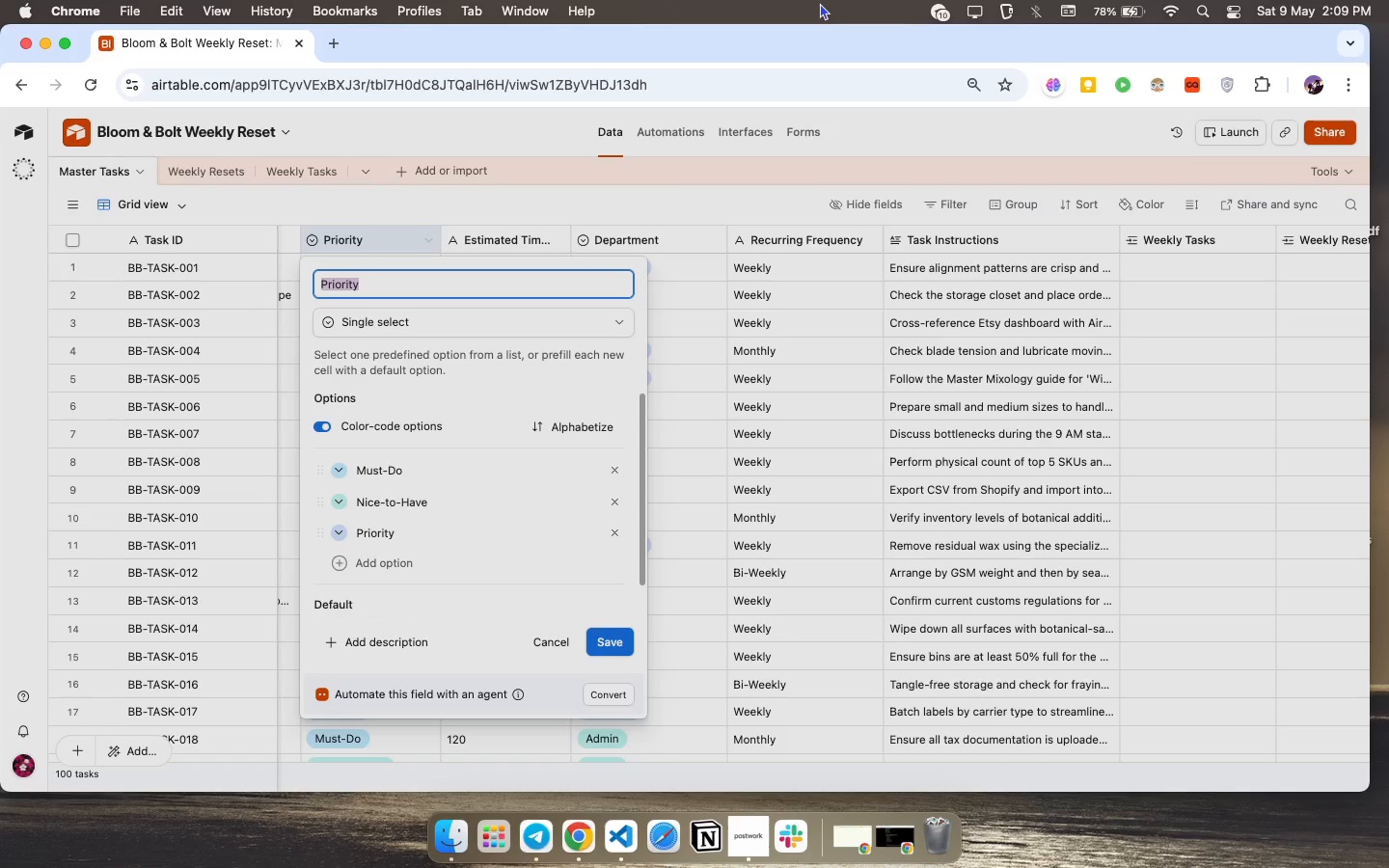 
wait(49.53)
 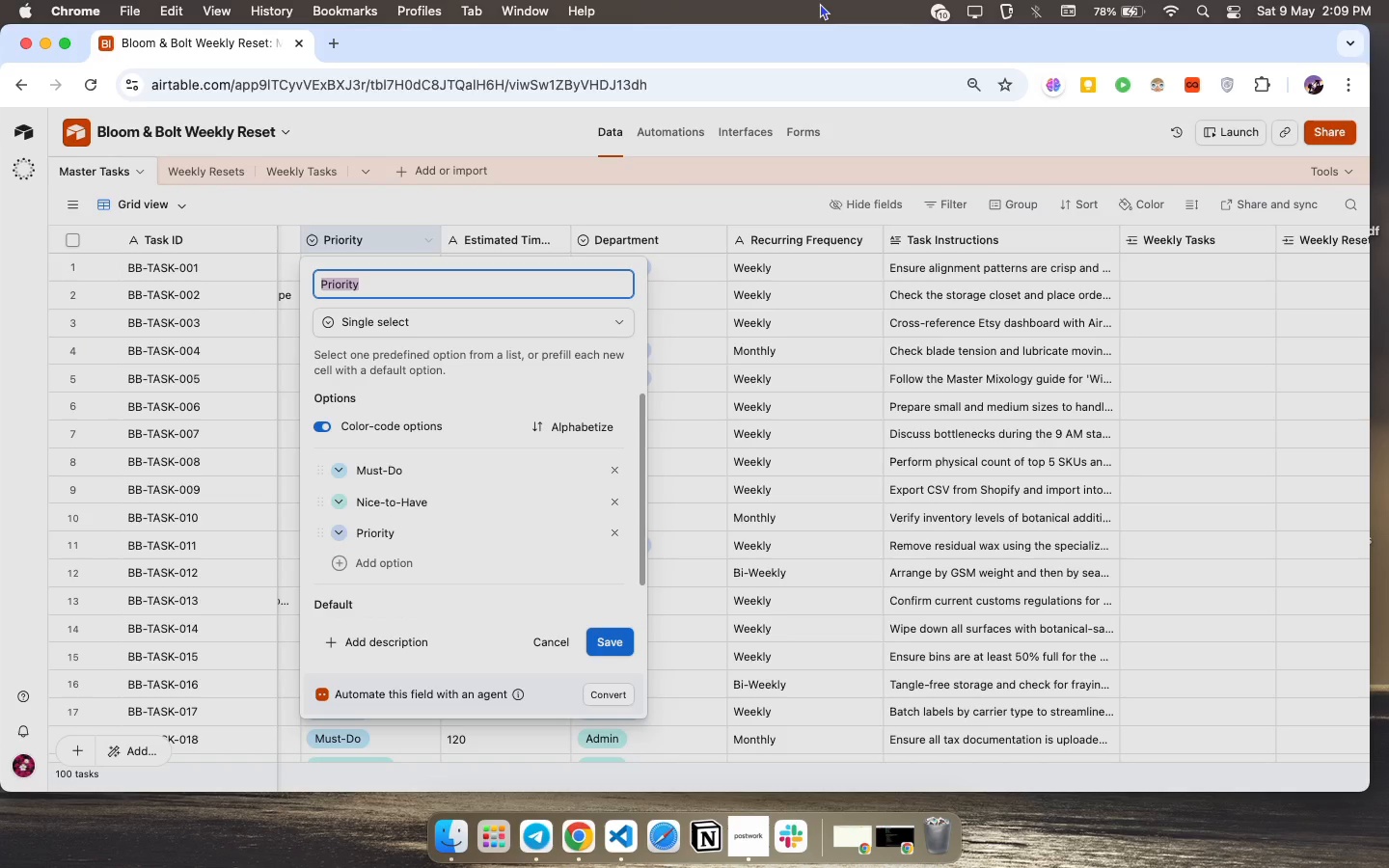 
scroll: coordinate [581, 491], scroll_direction: down, amount: 54.0
 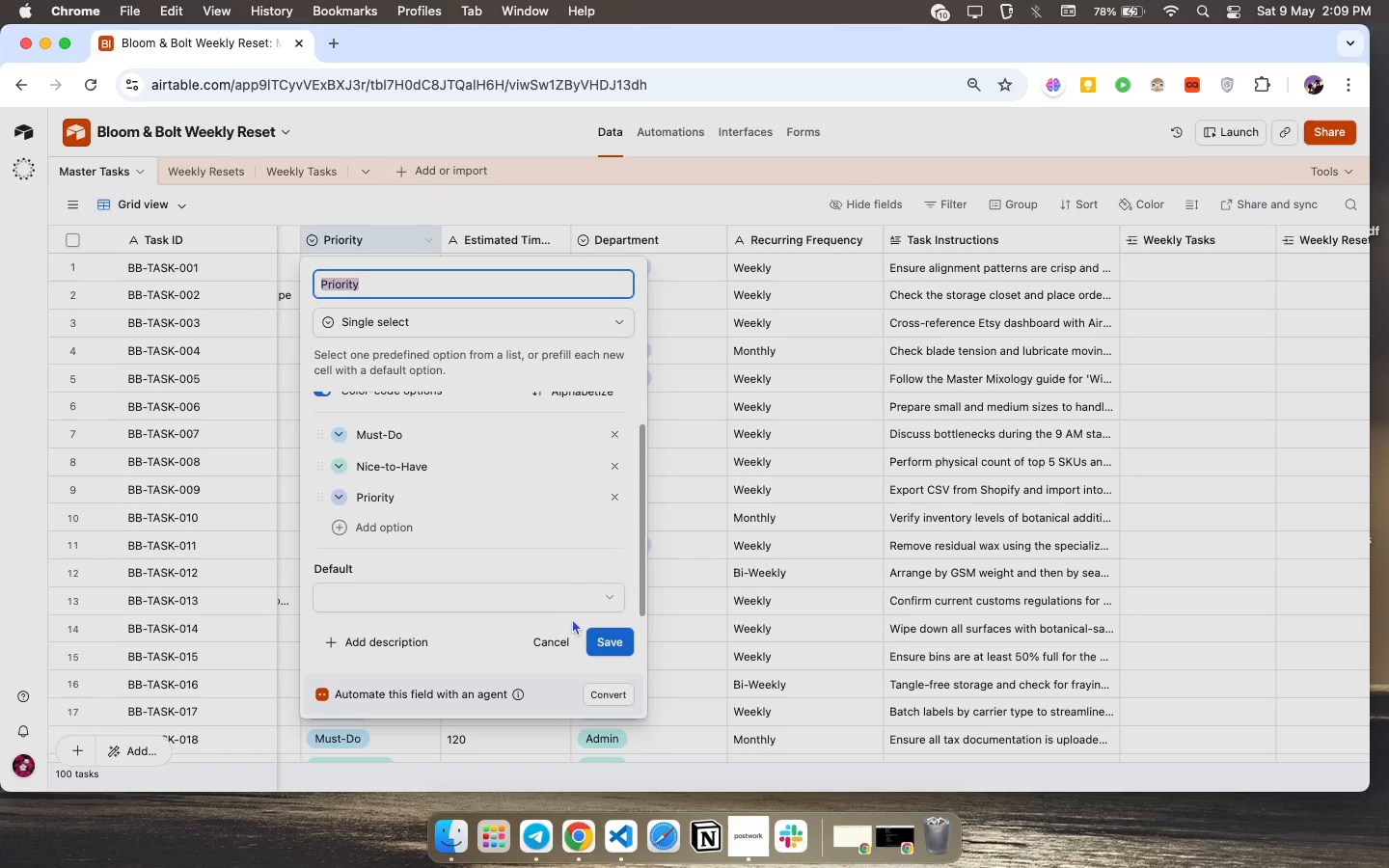 
left_click([552, 630])
 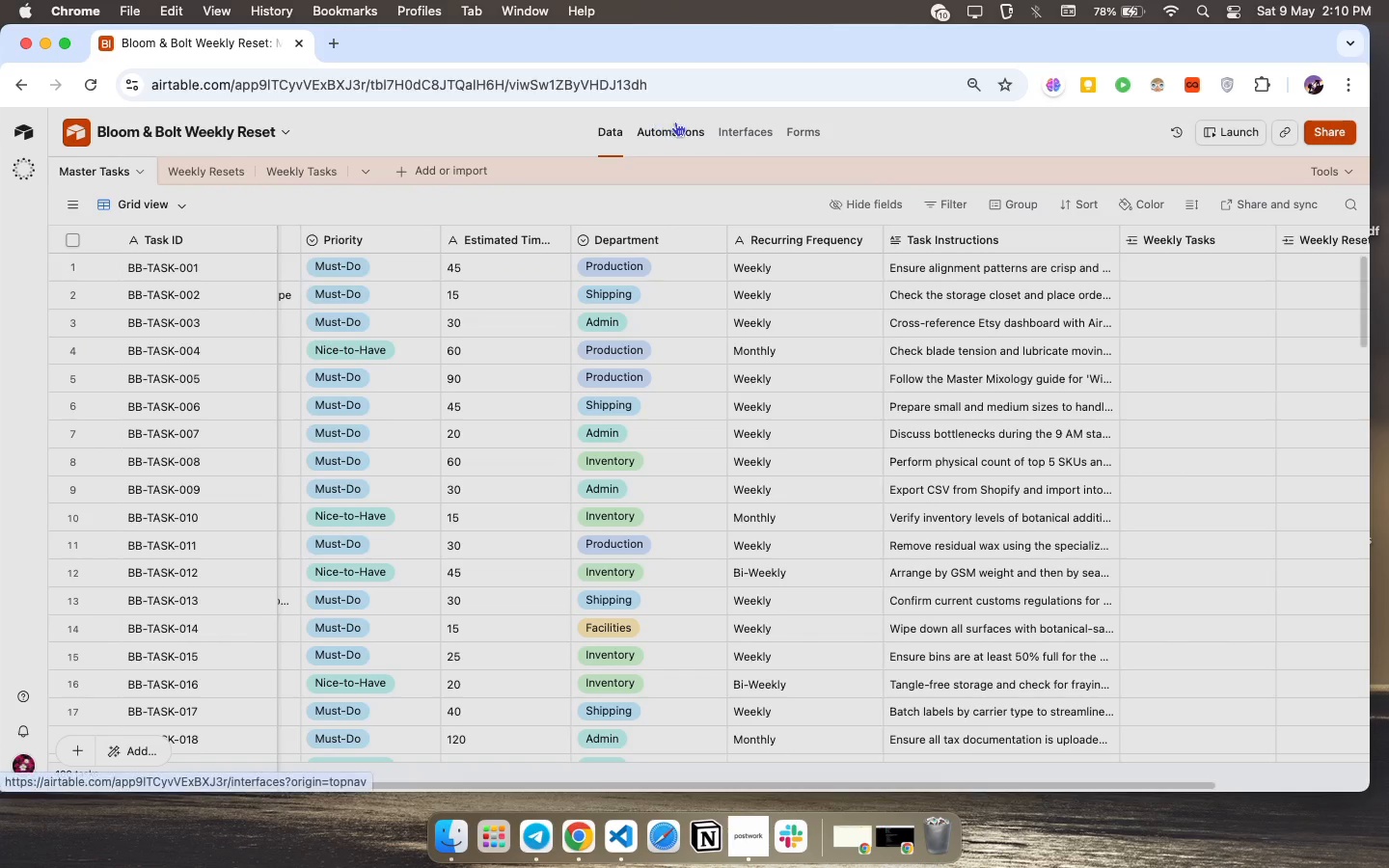 
left_click([677, 128])